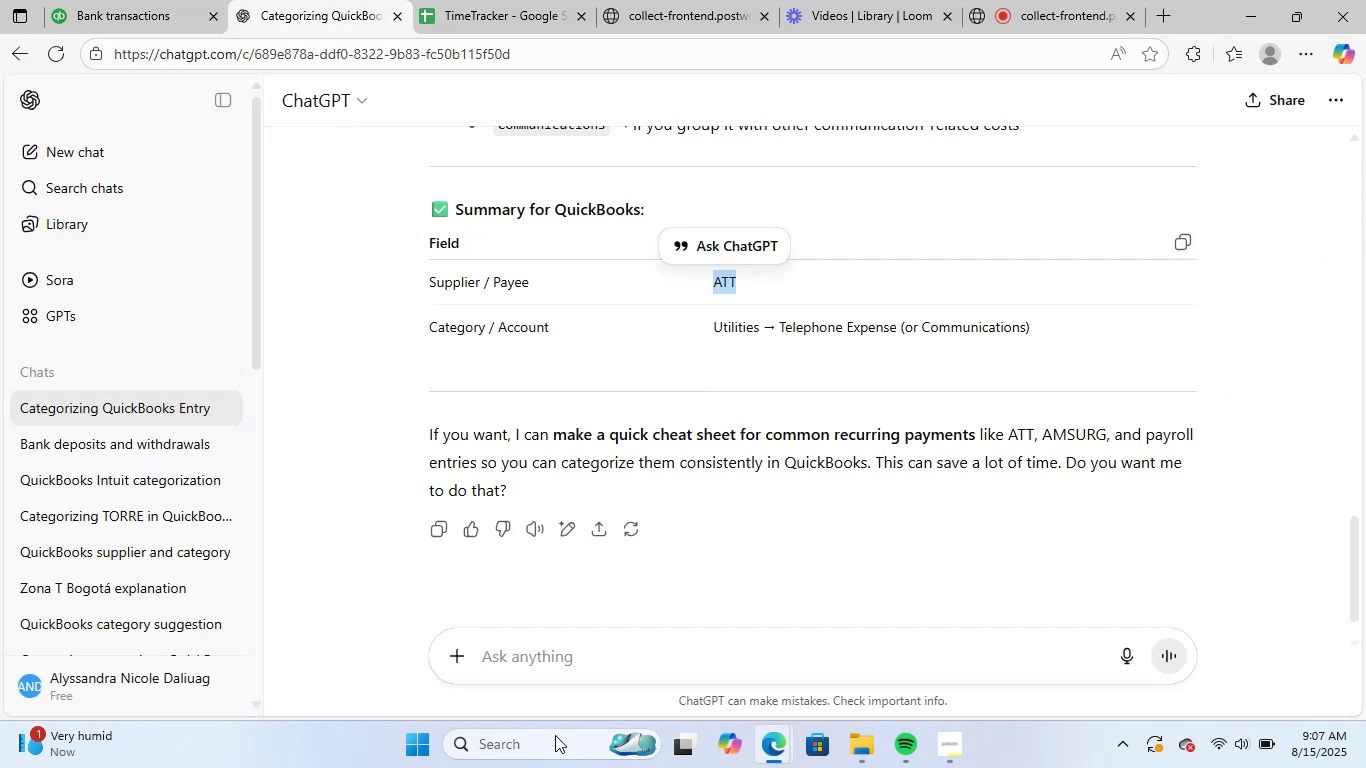 
left_click([627, 667])
 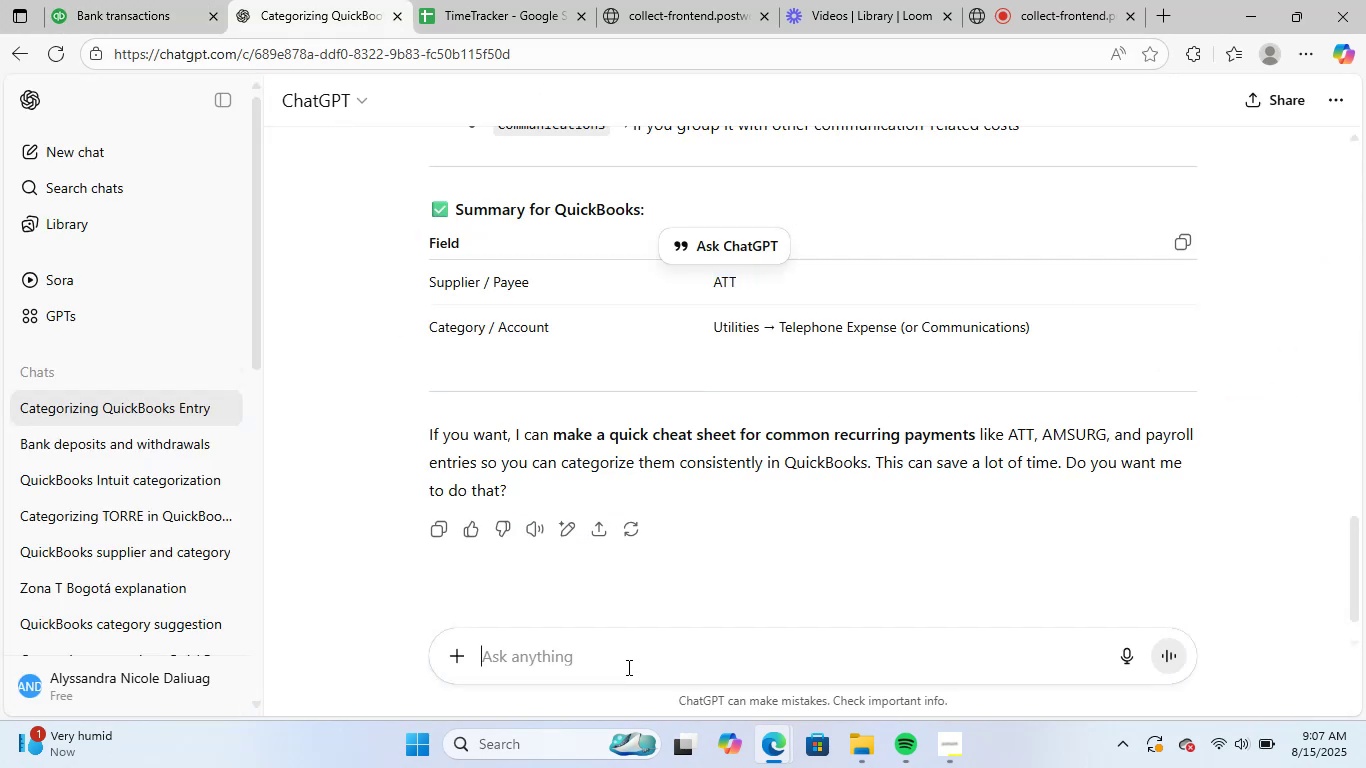 
key(Control+ControlLeft)
 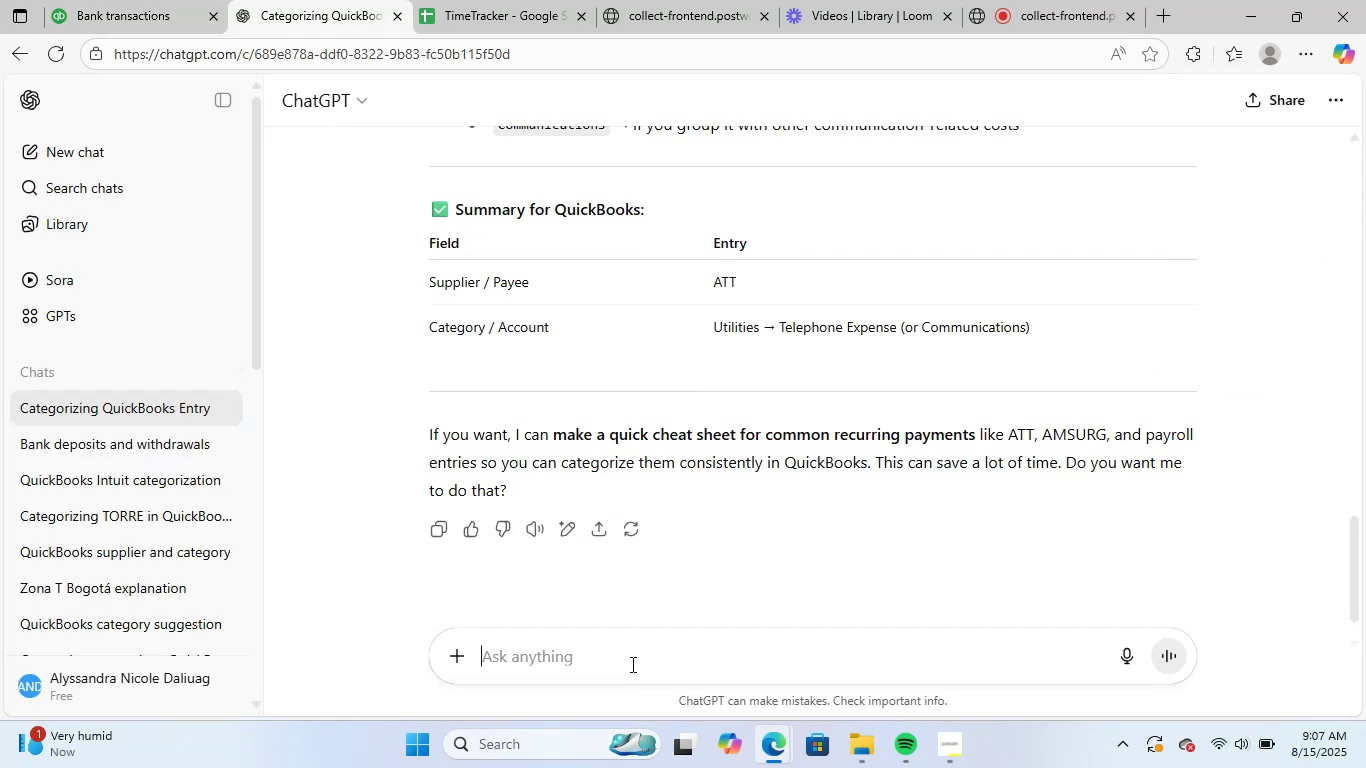 
key(Control+V)
 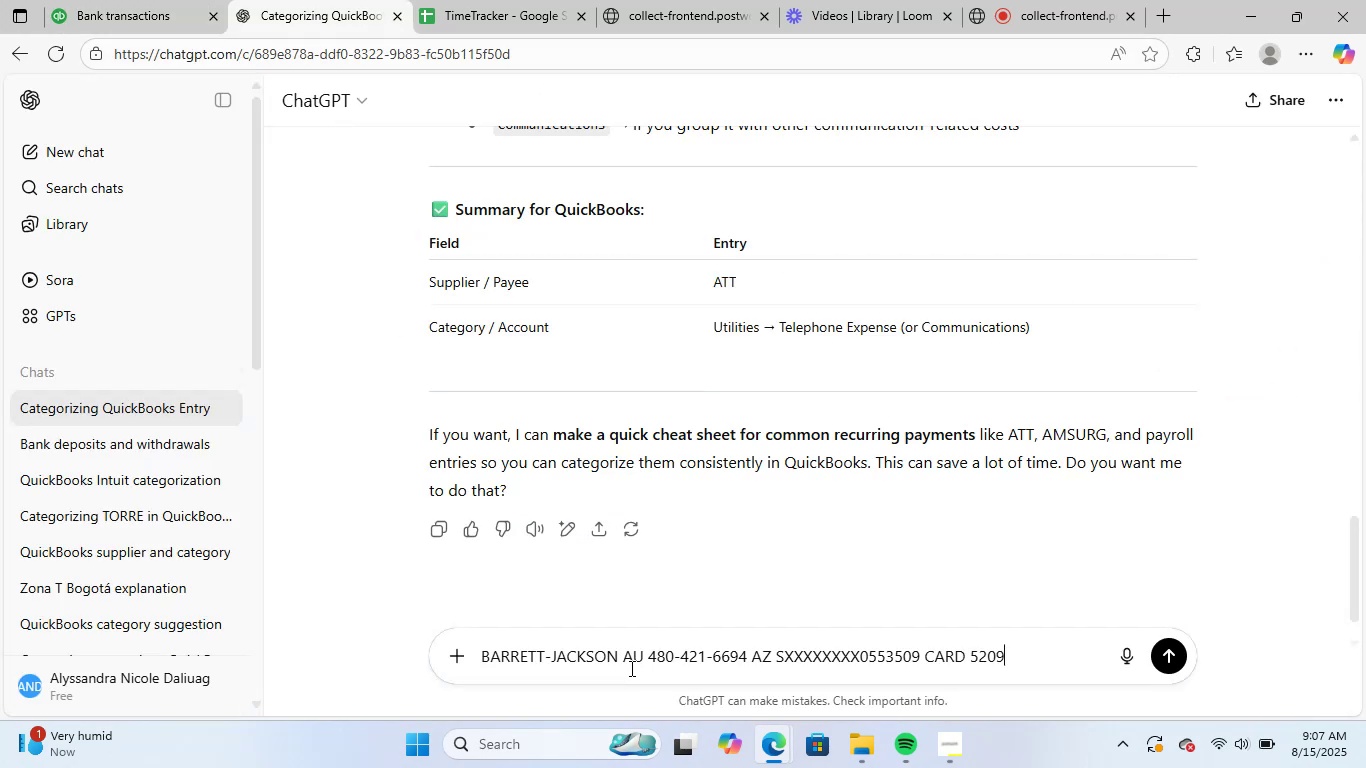 
key(NumpadEnter)
 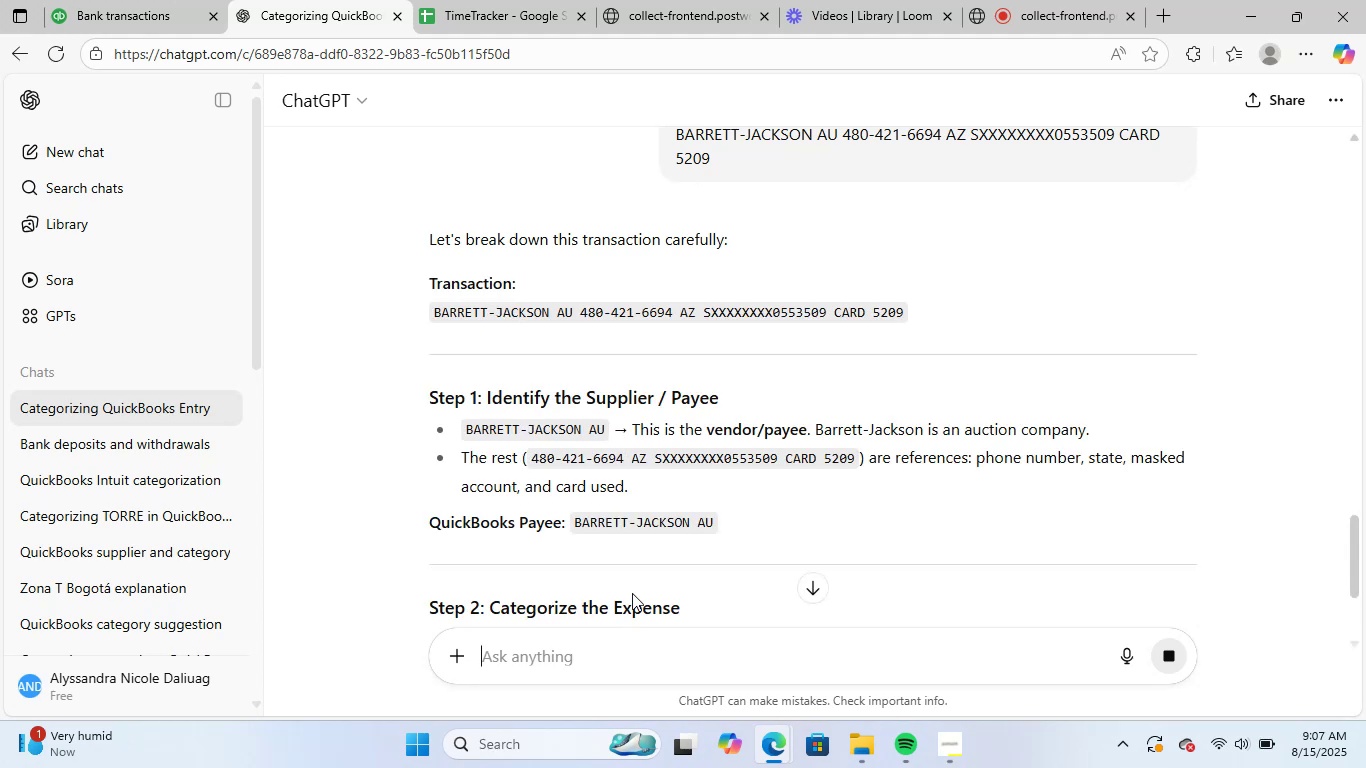 
wait(6.37)
 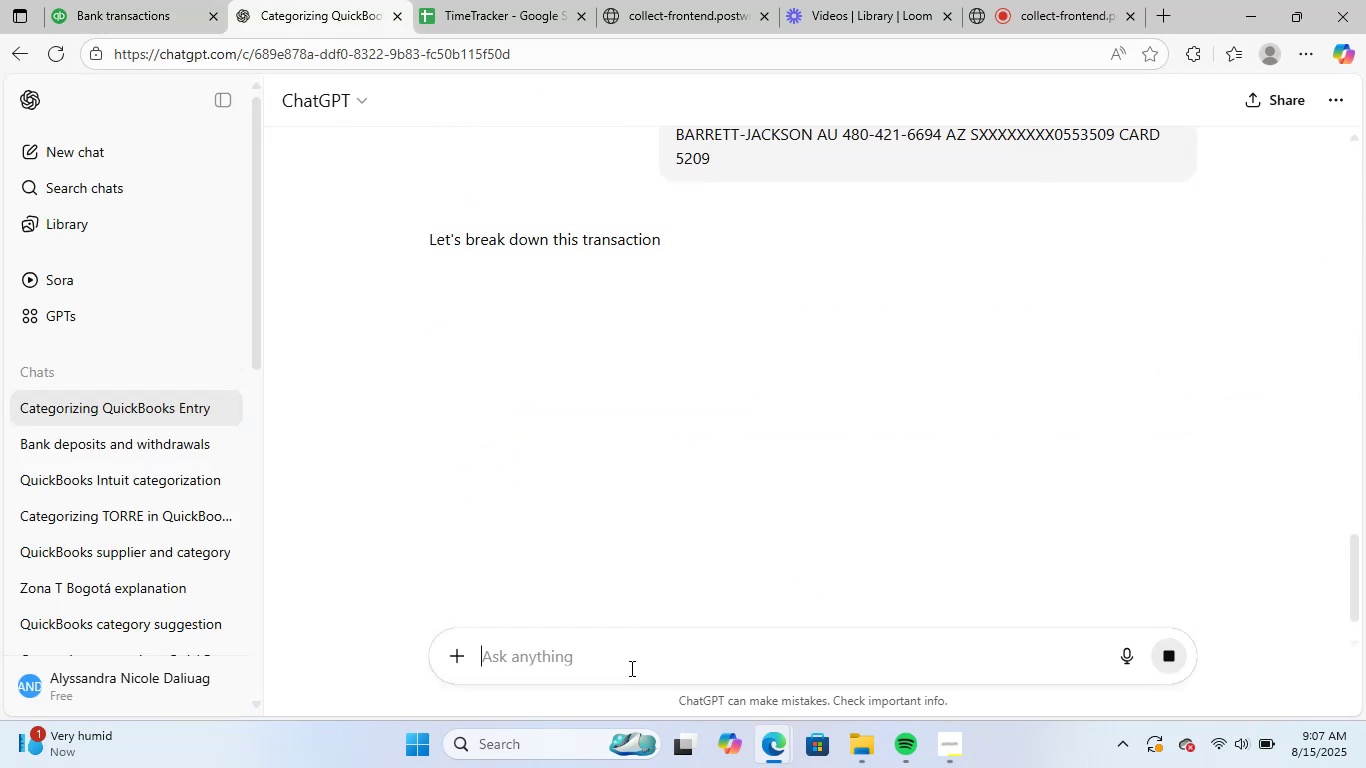 
scroll: coordinate [629, 510], scroll_direction: down, amount: 5.0
 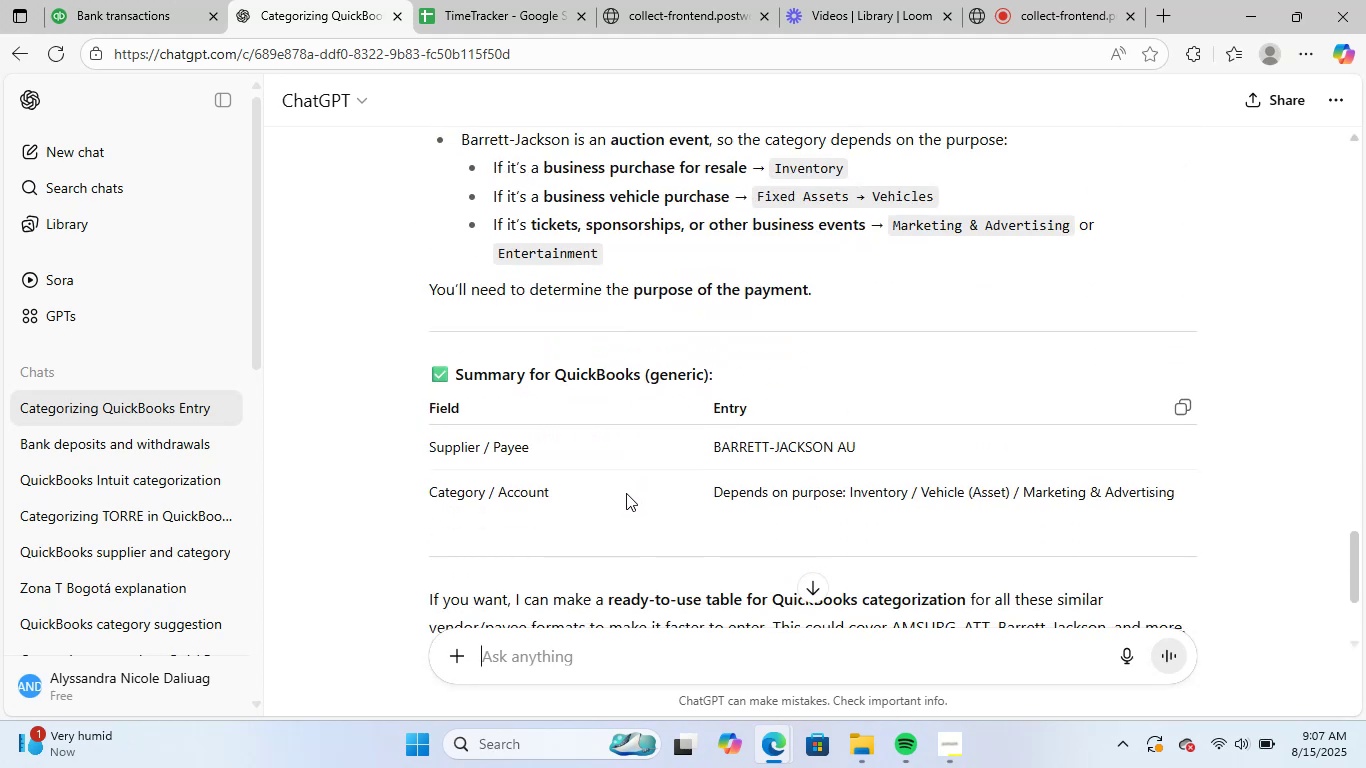 
scroll: coordinate [615, 504], scroll_direction: up, amount: 1.0
 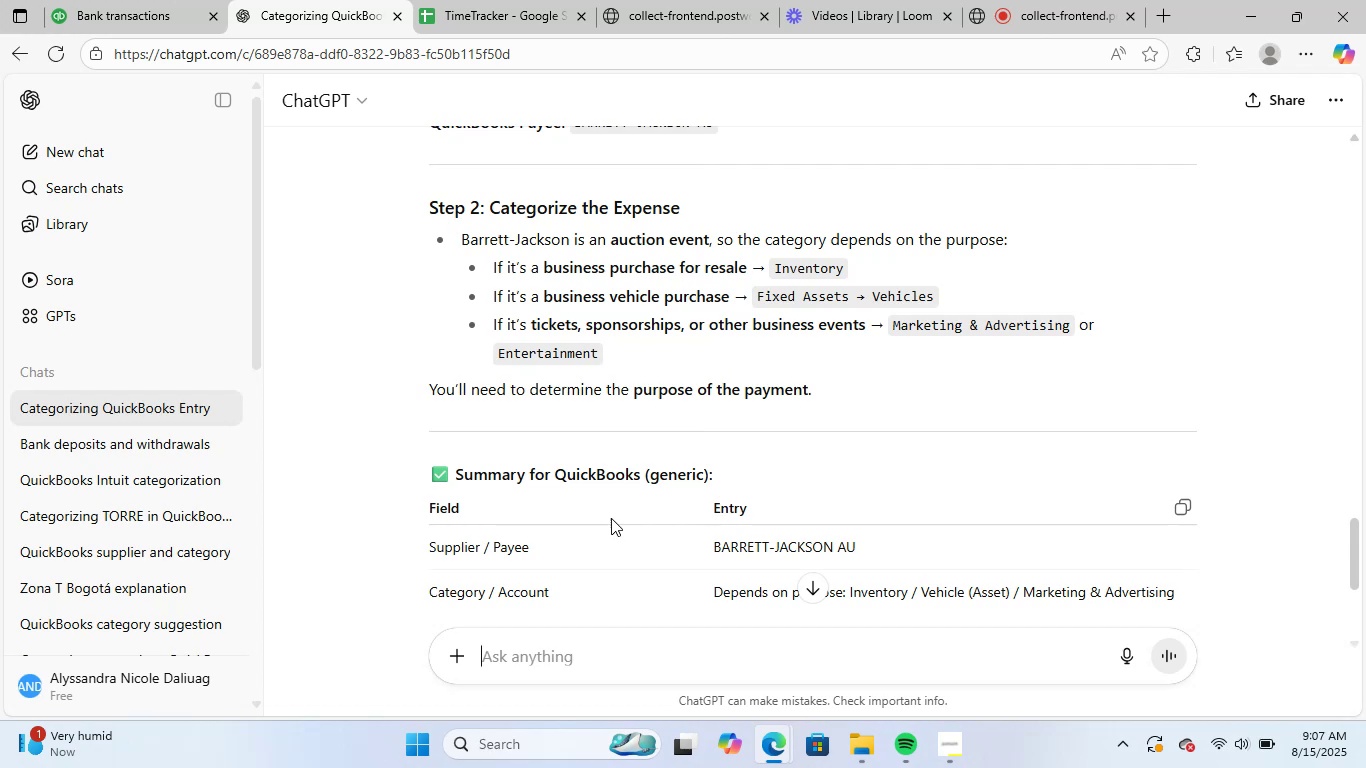 
scroll: coordinate [611, 517], scroll_direction: down, amount: 1.0
 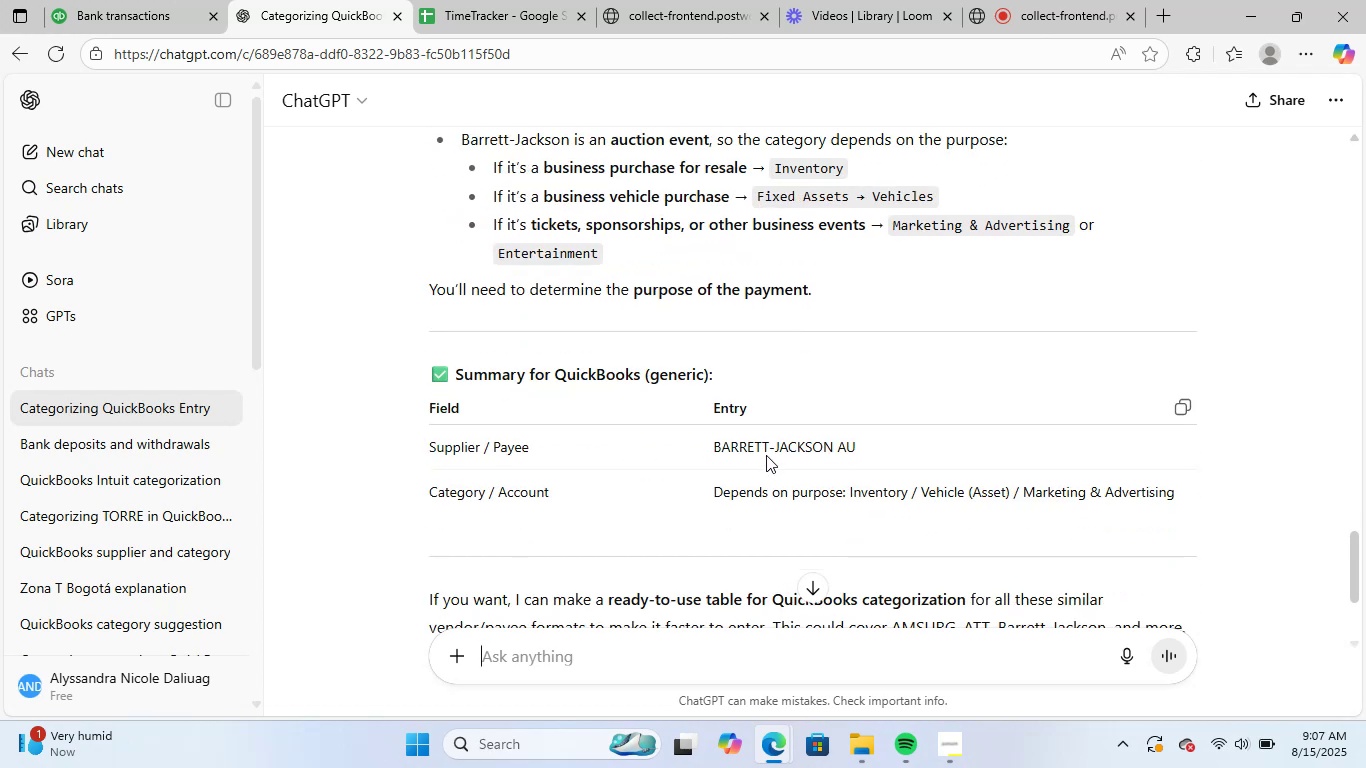 
scroll: coordinate [705, 475], scroll_direction: up, amount: 5.0
 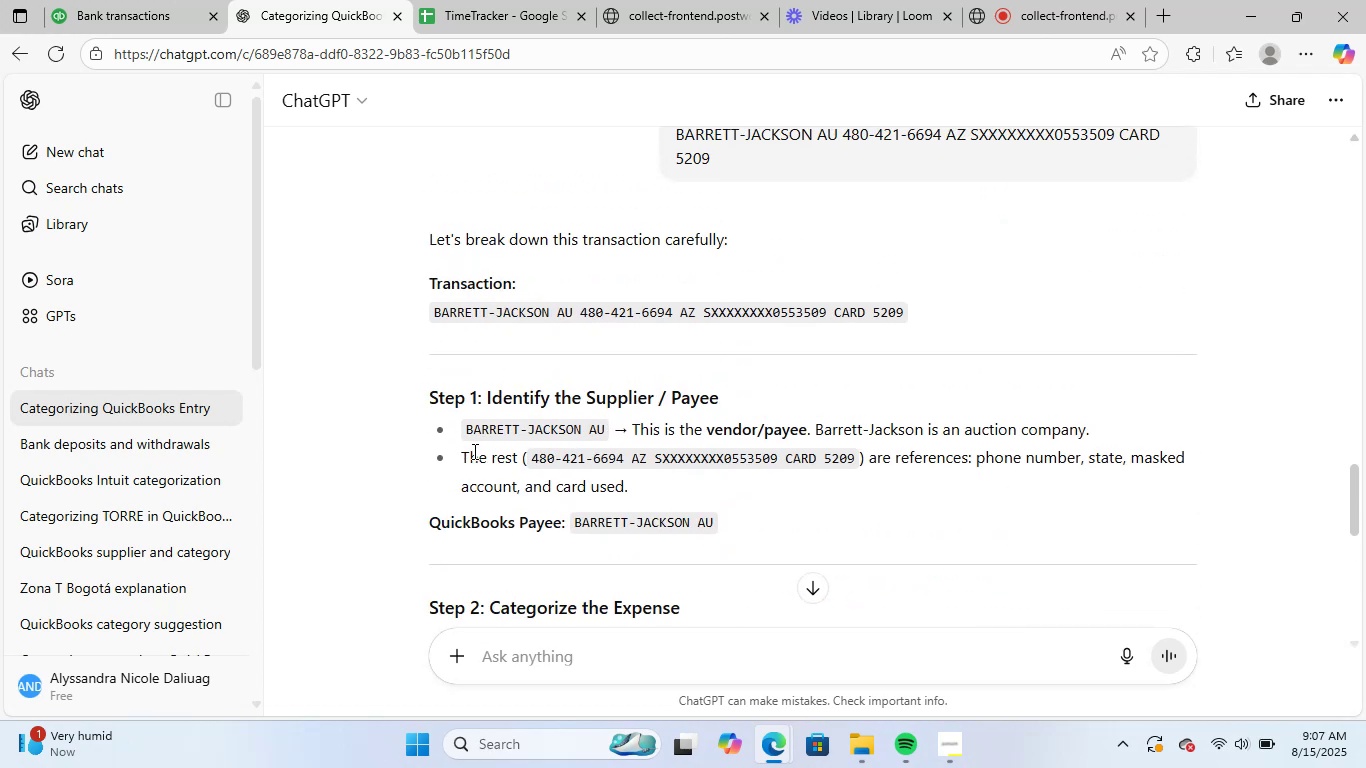 
left_click_drag(start_coordinate=[461, 425], to_coordinate=[607, 430])
 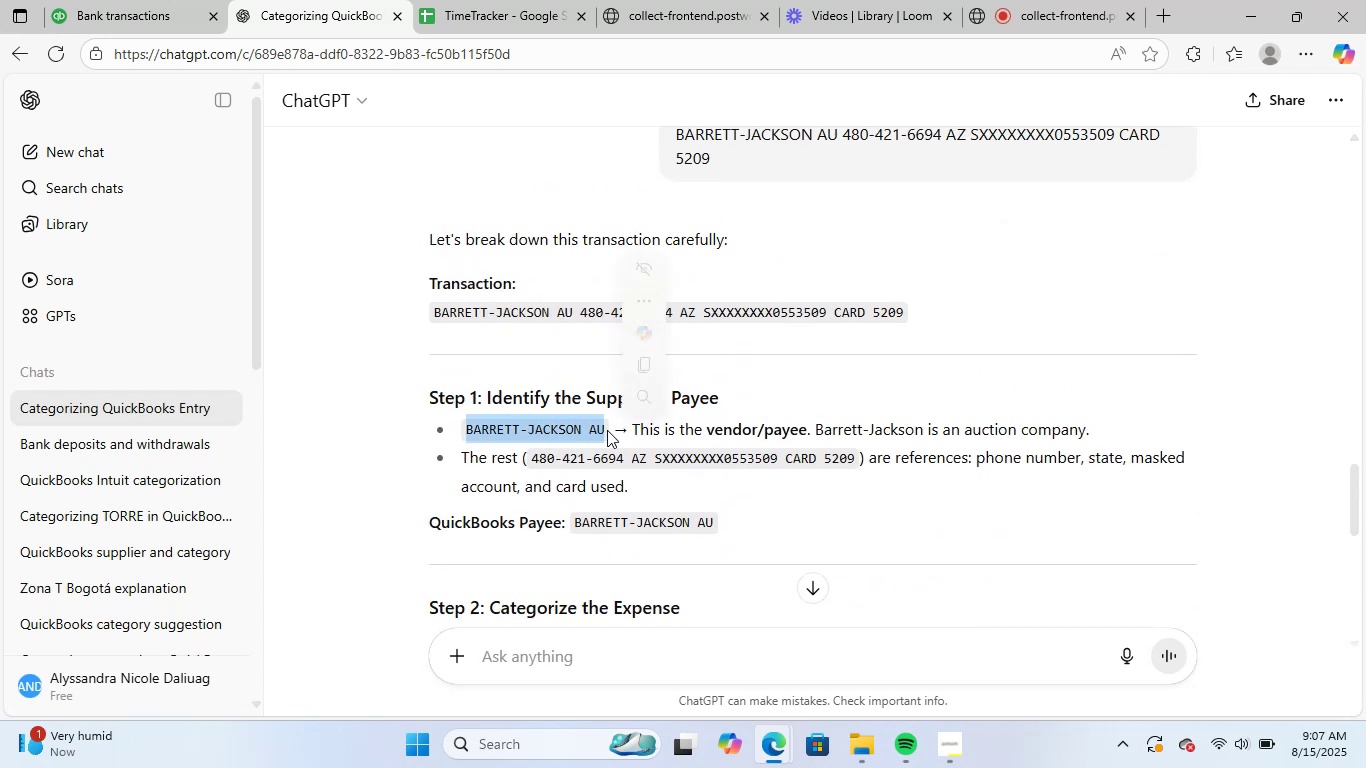 
key(Control+C)
 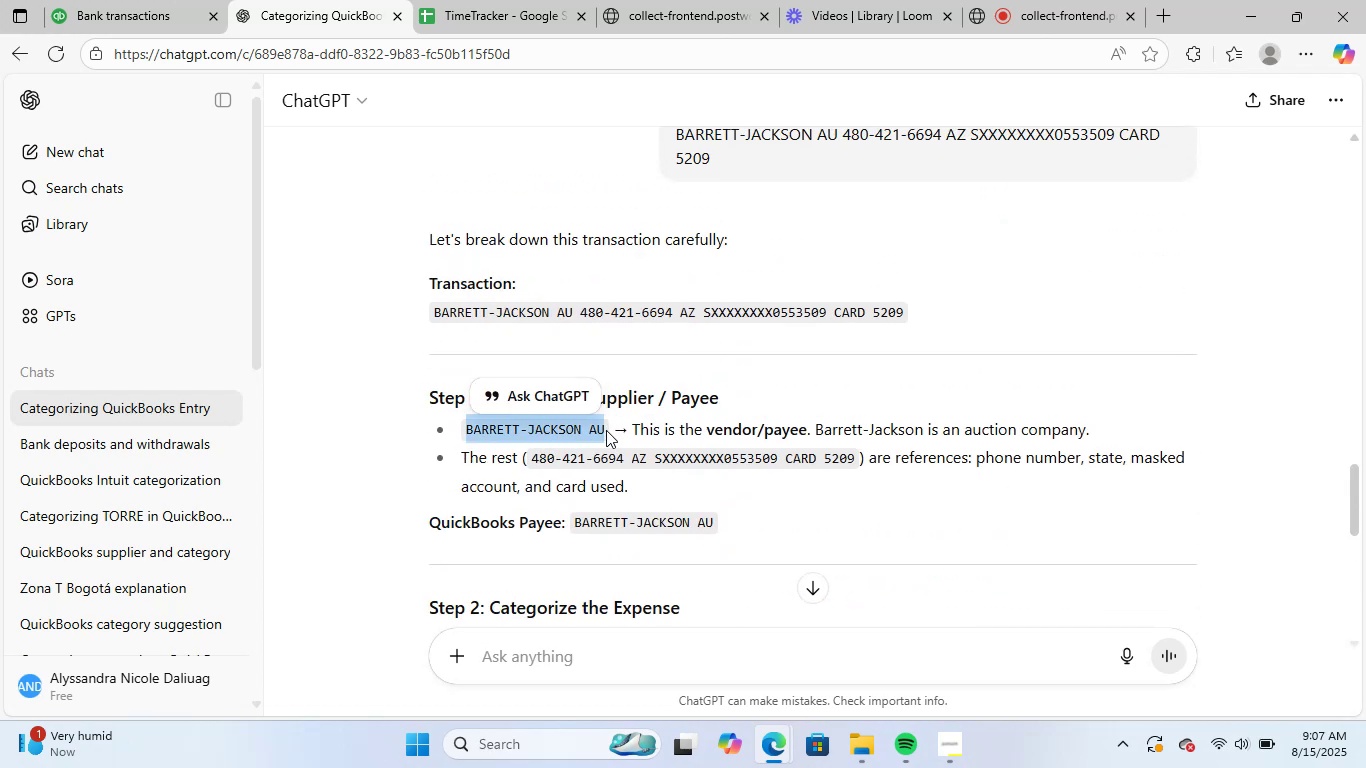 
key(Control+C)
 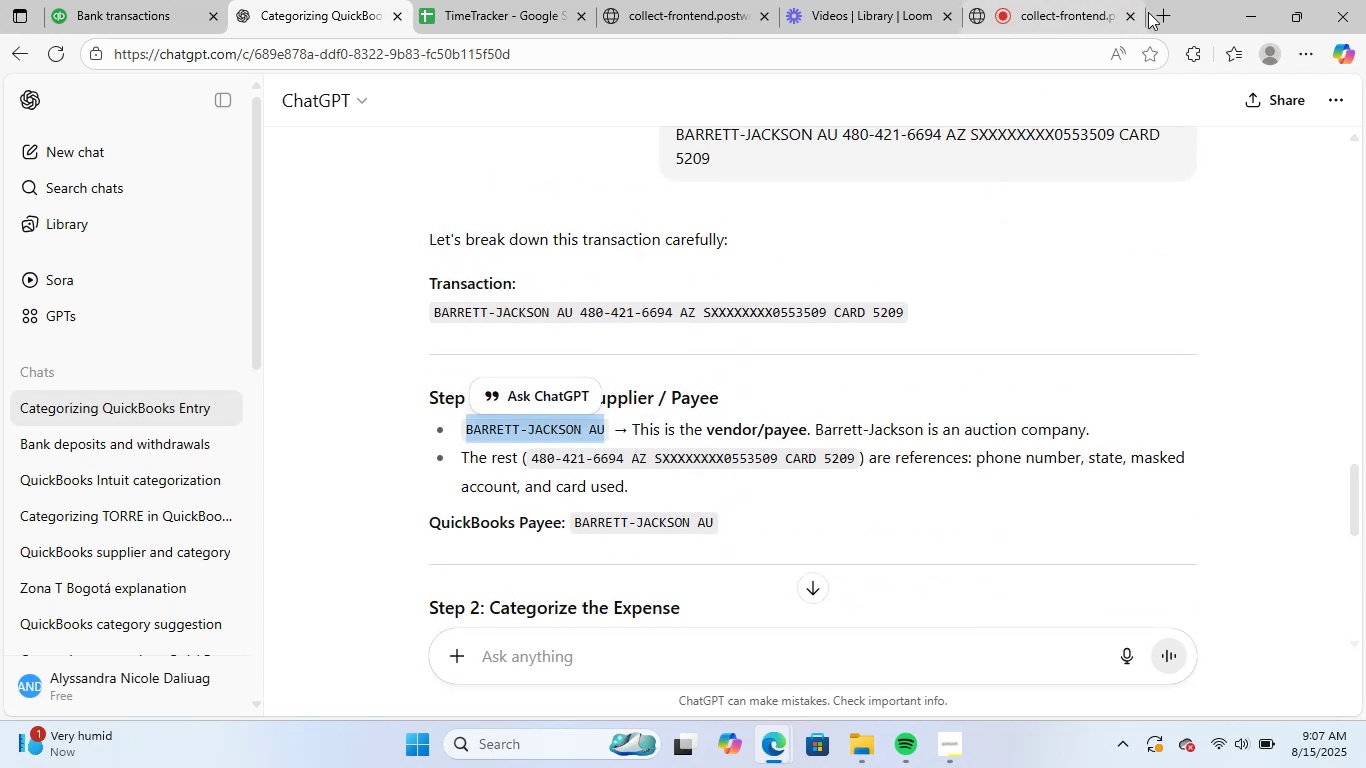 
left_click([1148, 12])
 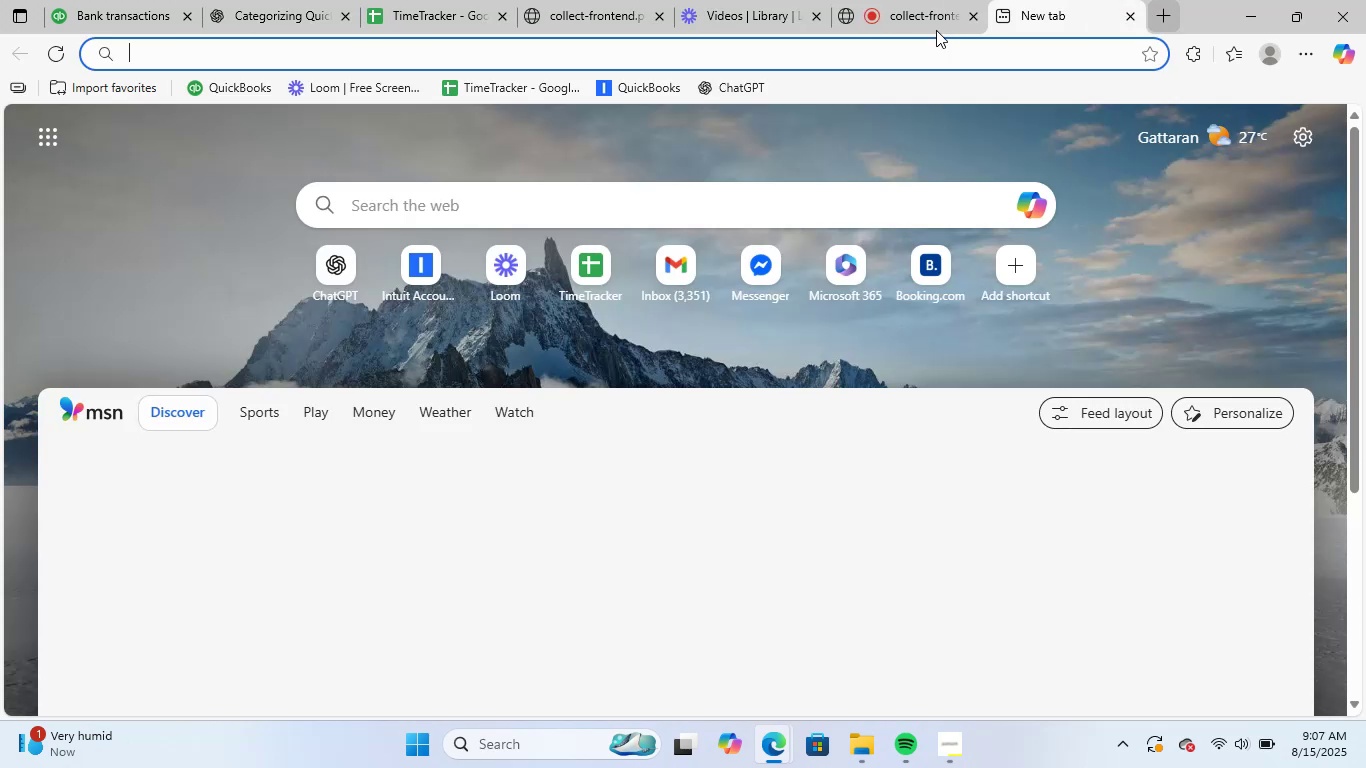 
left_click([915, 39])
 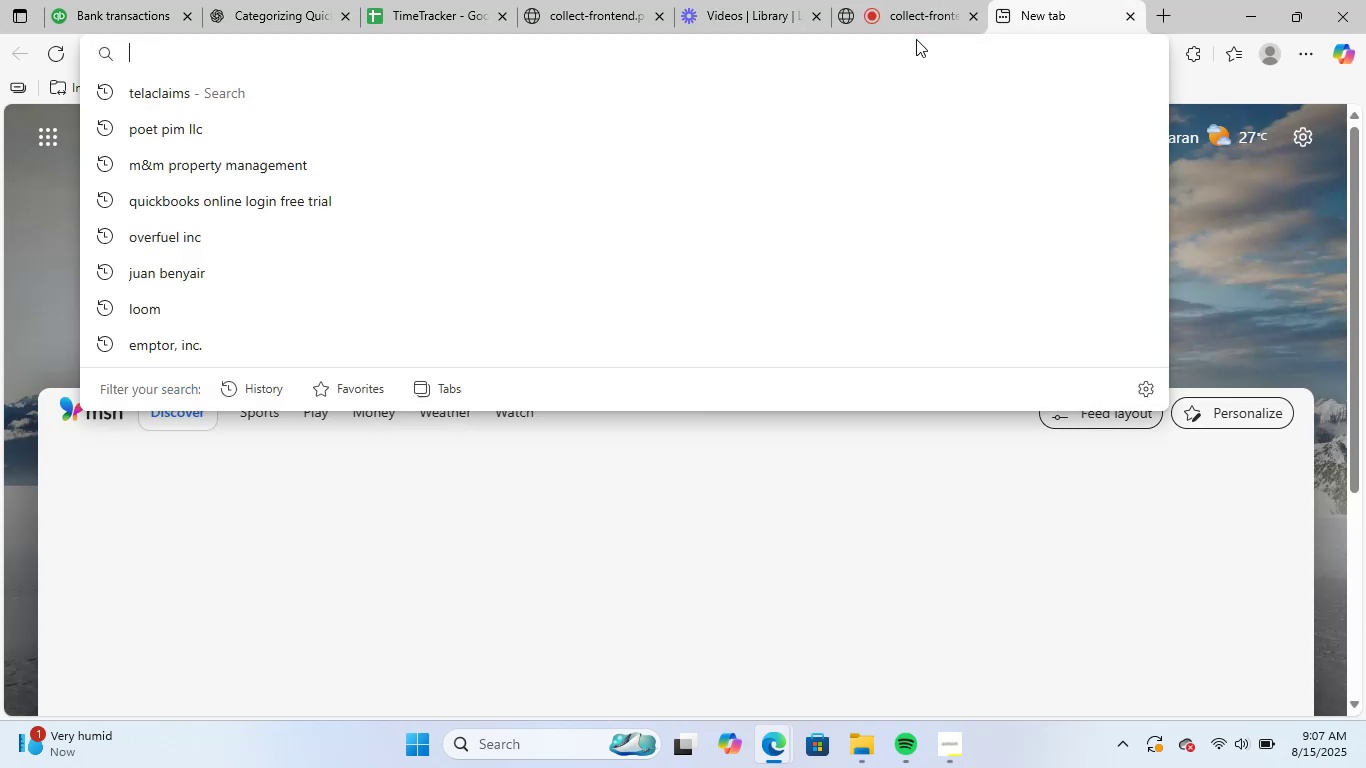 
key(Control+ControlLeft)
 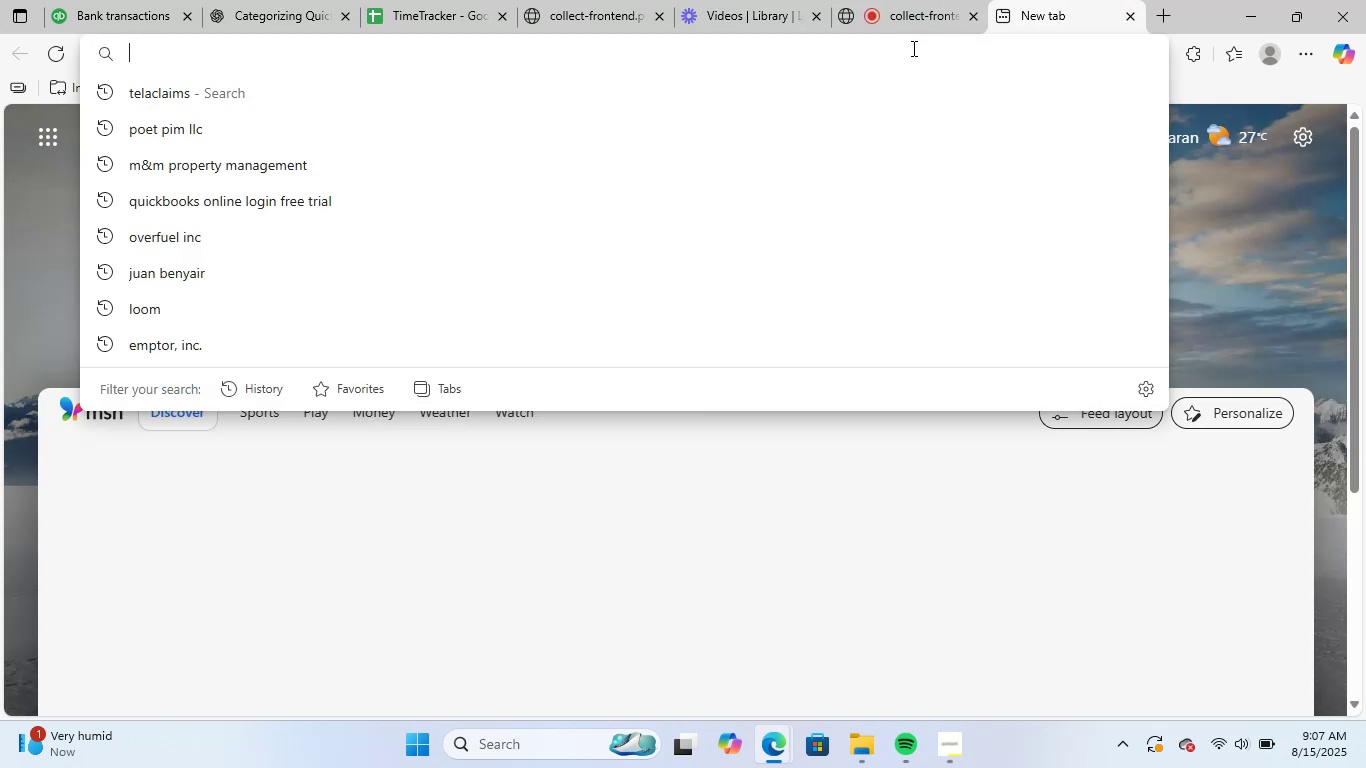 
key(Control+V)
 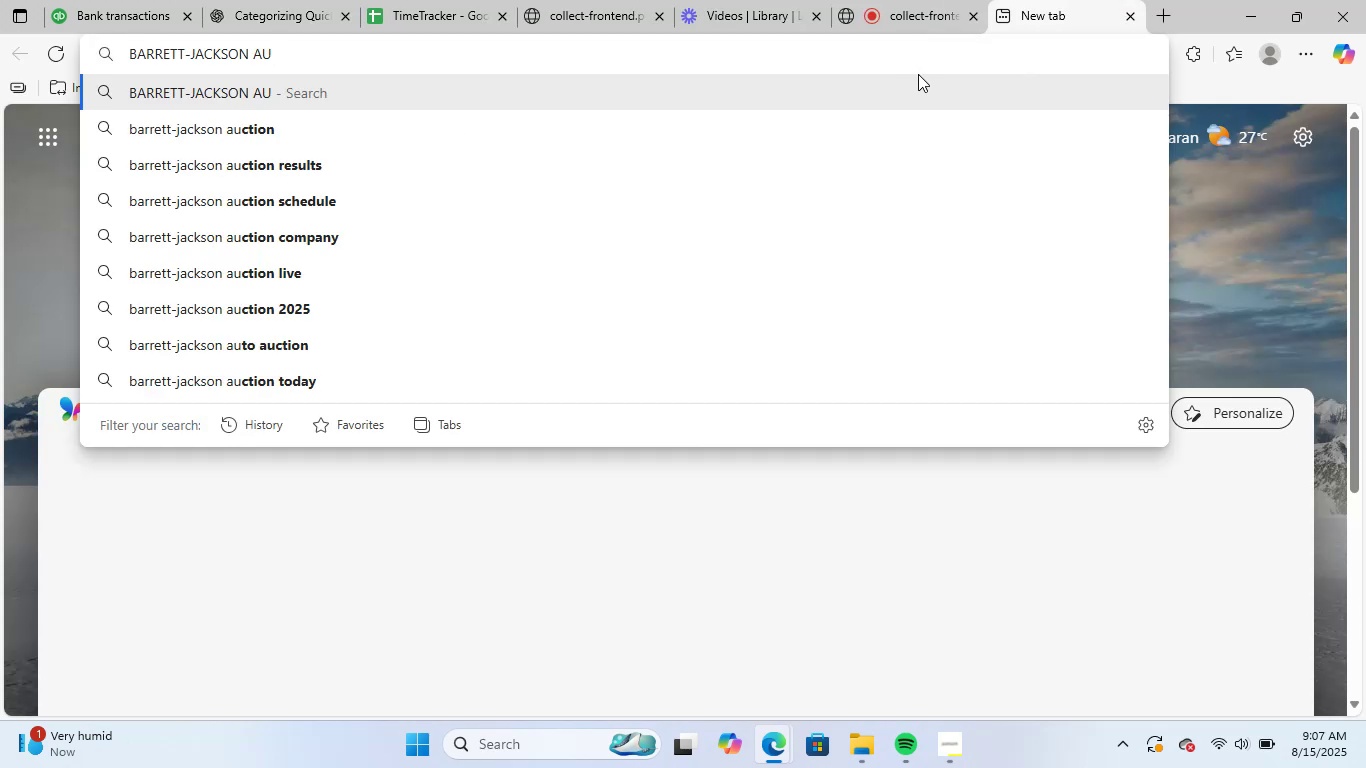 
key(NumpadEnter)
 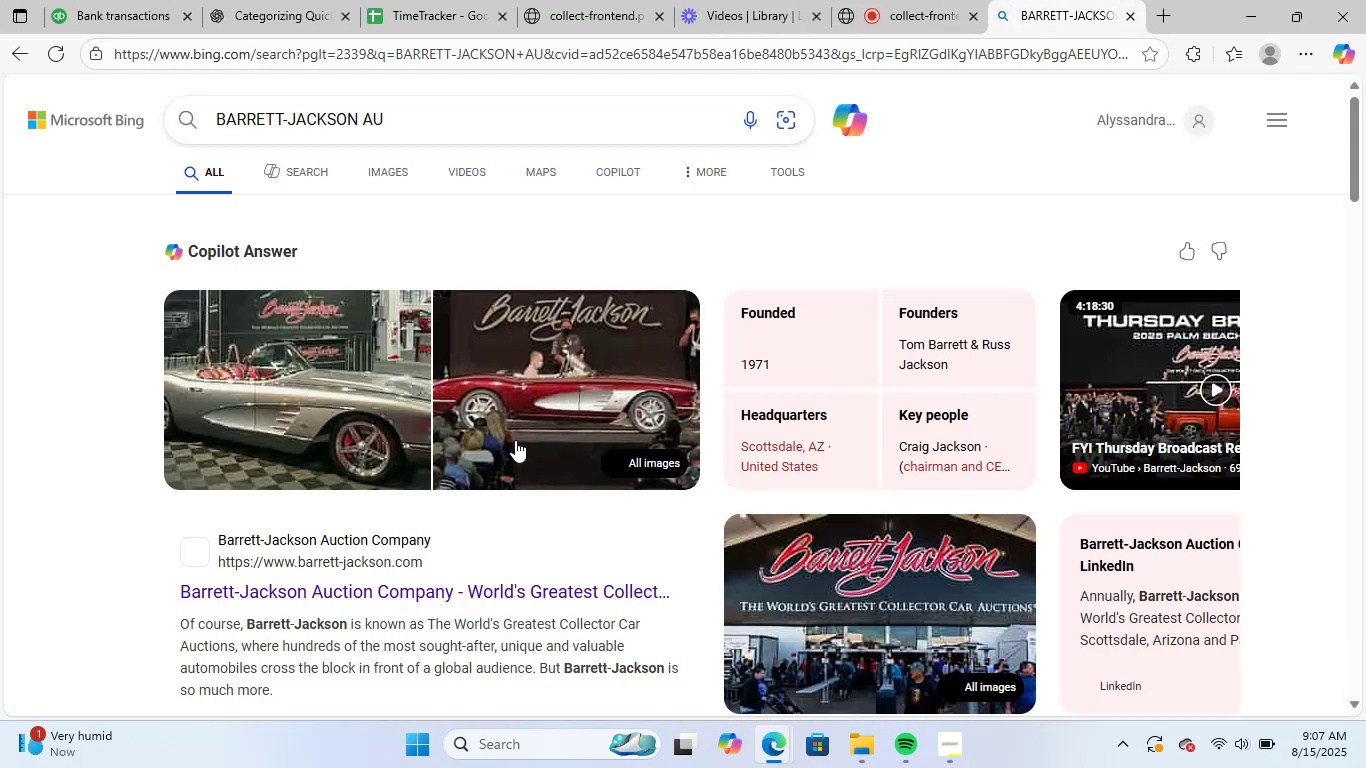 
scroll: coordinate [708, 483], scroll_direction: down, amount: 6.0
 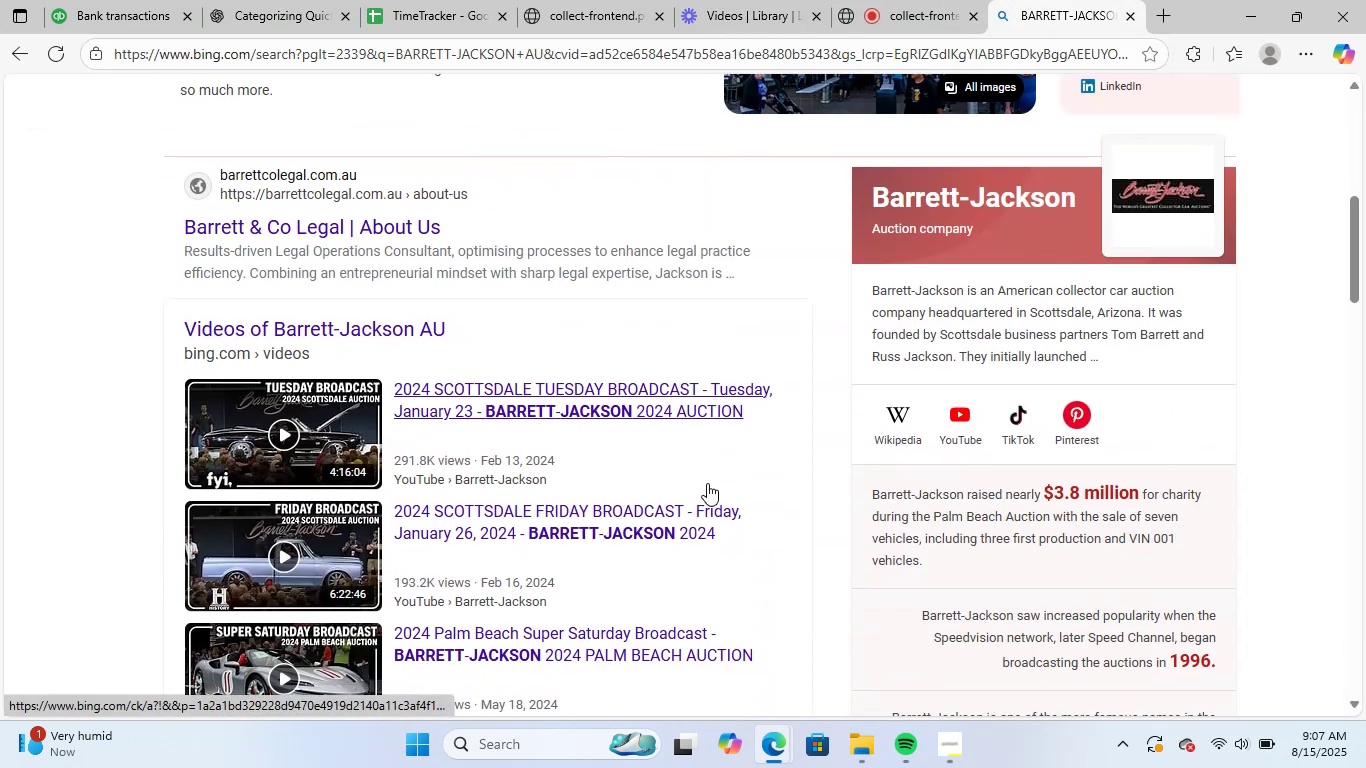 
scroll: coordinate [431, 241], scroll_direction: up, amount: 8.0
 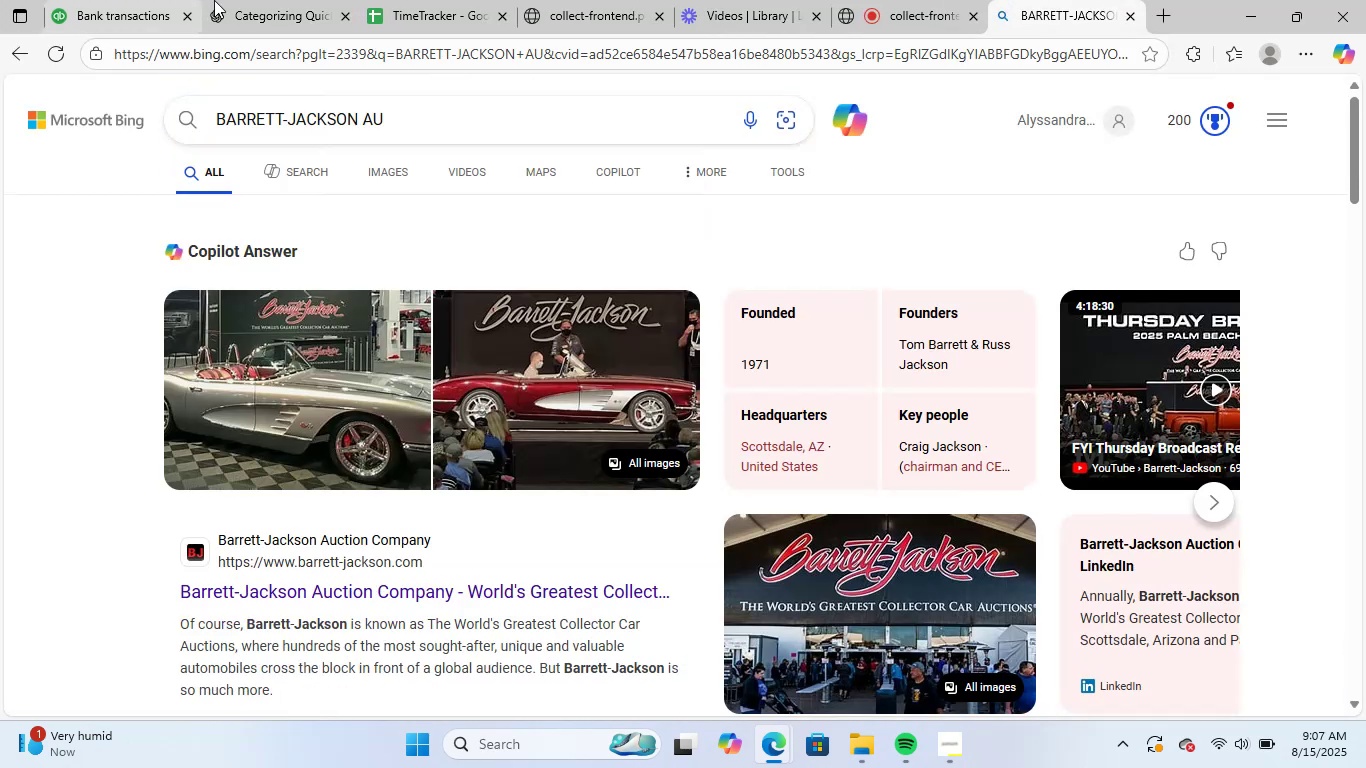 
left_click([303, 0])
 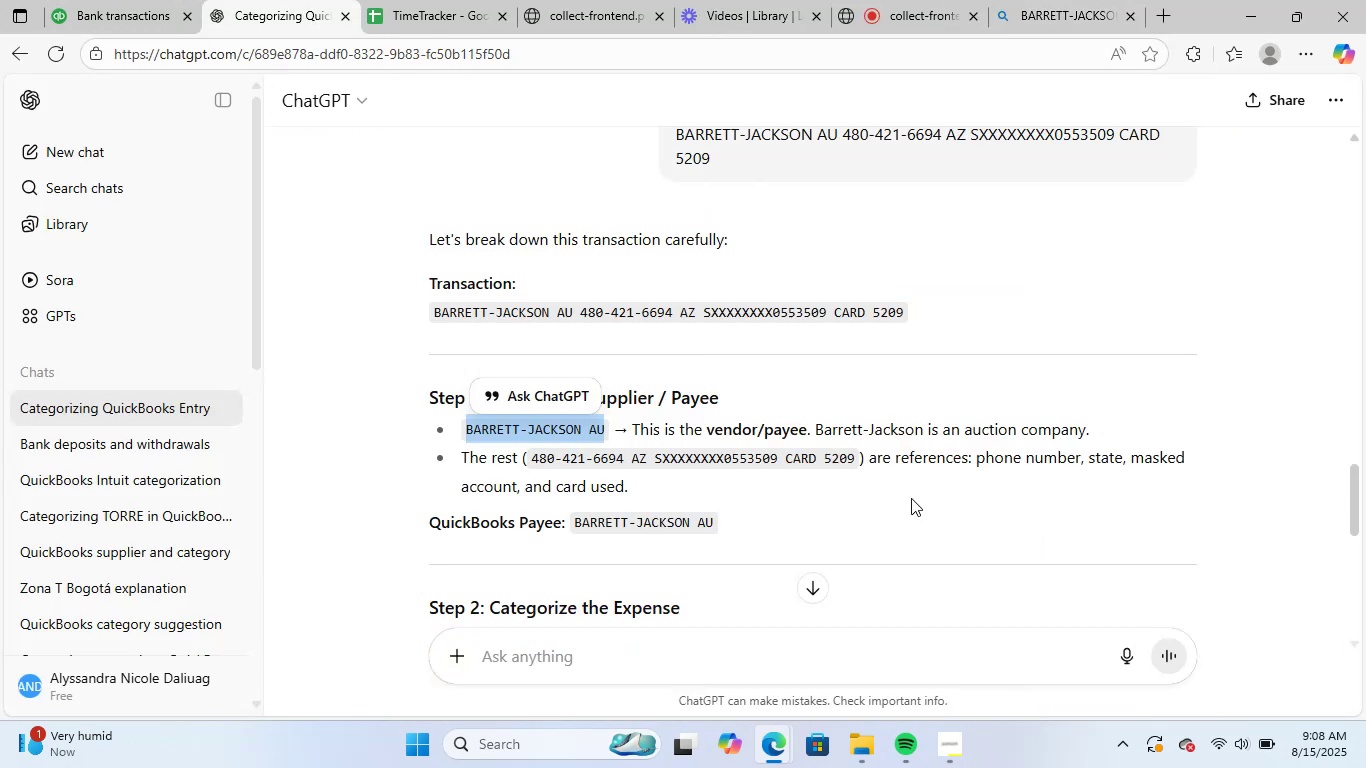 
left_click([916, 495])
 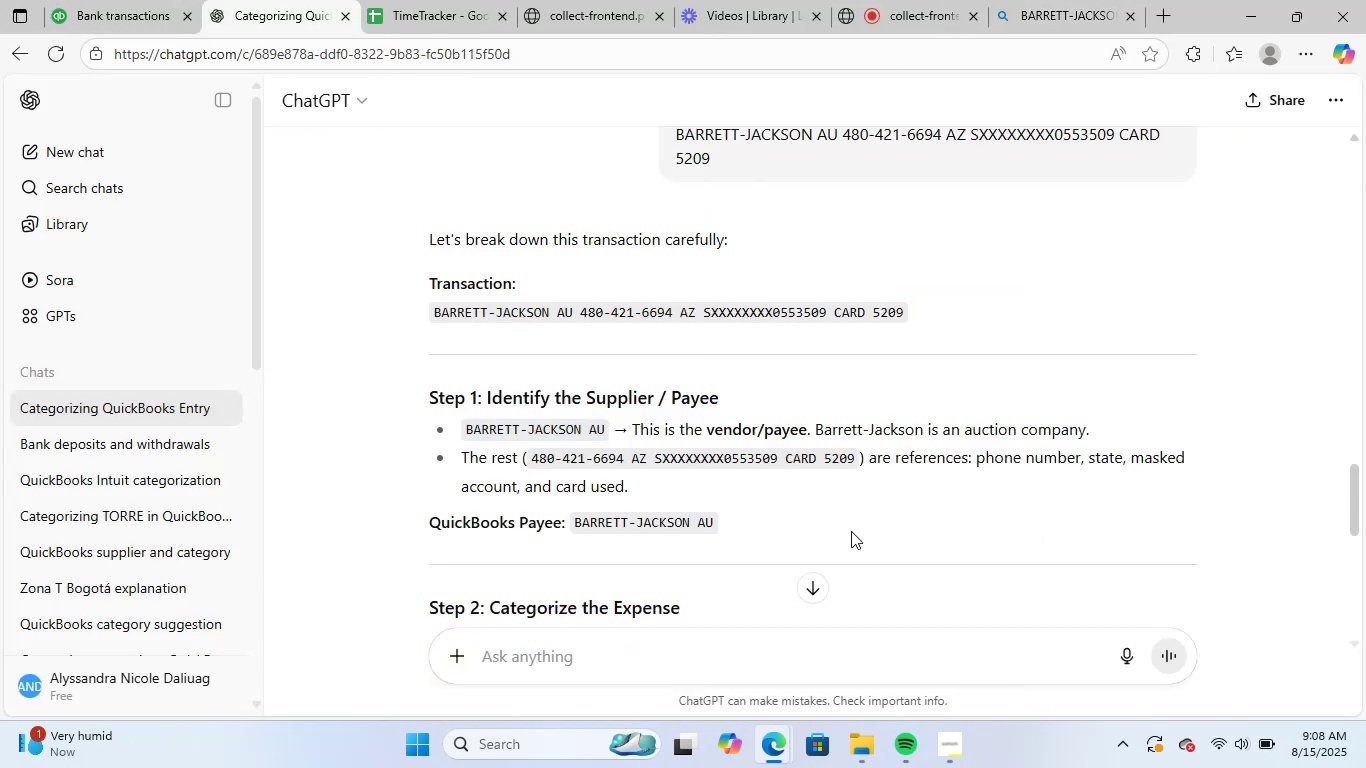 
scroll: coordinate [834, 542], scroll_direction: down, amount: 4.0
 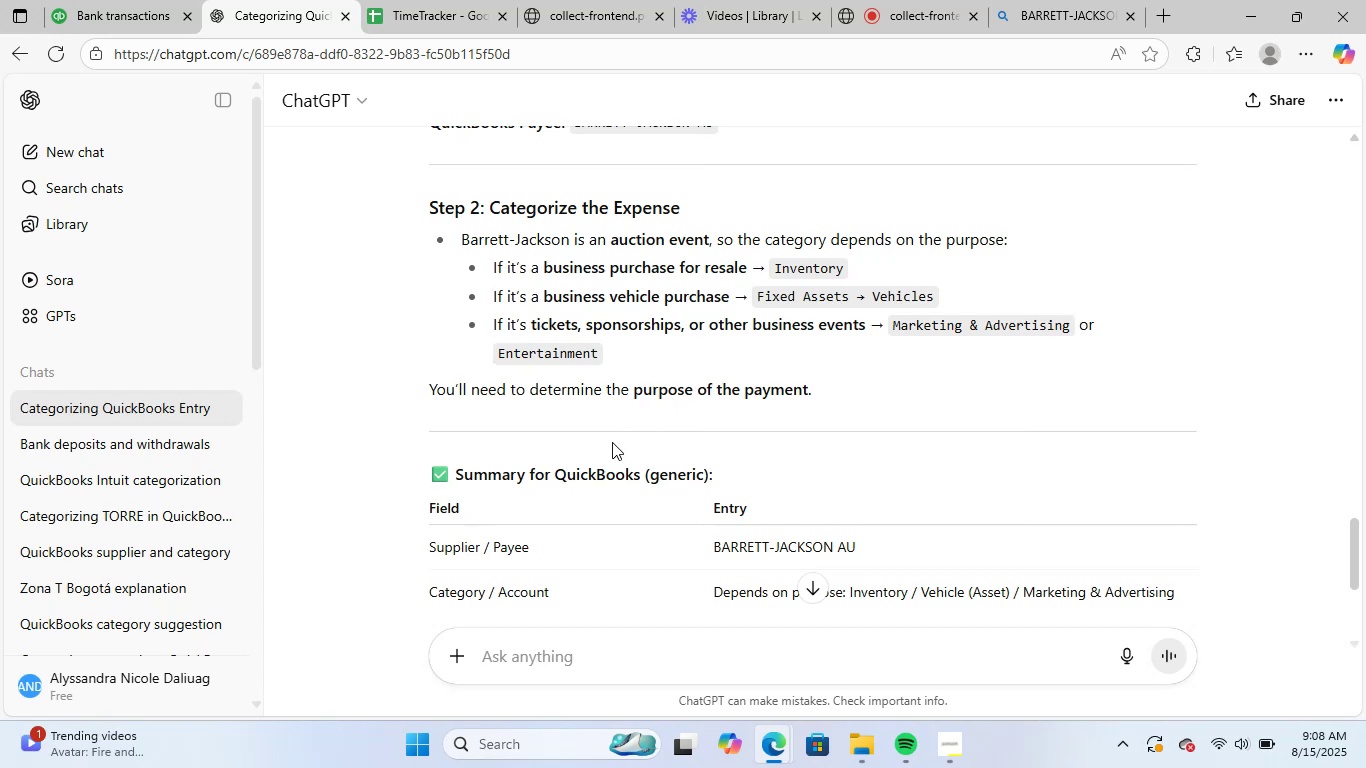 
wait(7.78)
 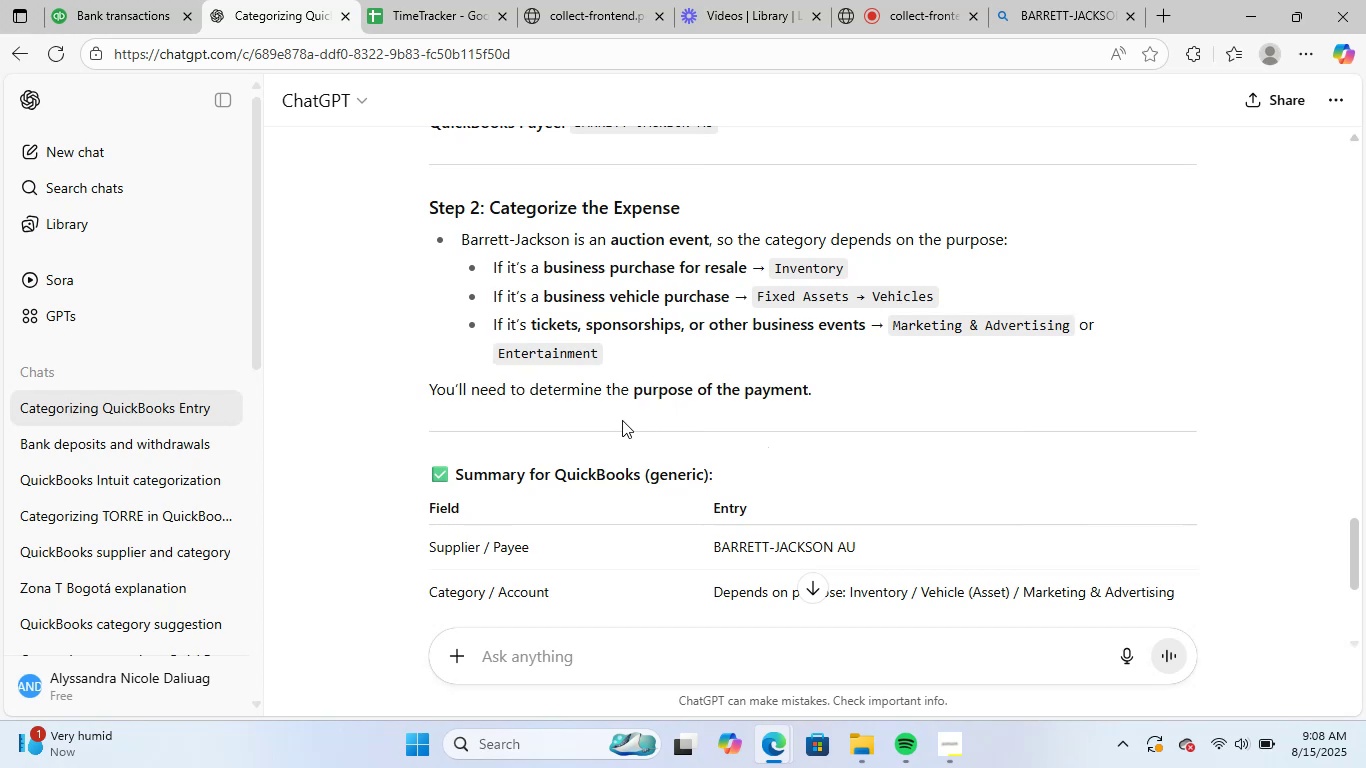 
scroll: coordinate [785, 433], scroll_direction: down, amount: 3.0
 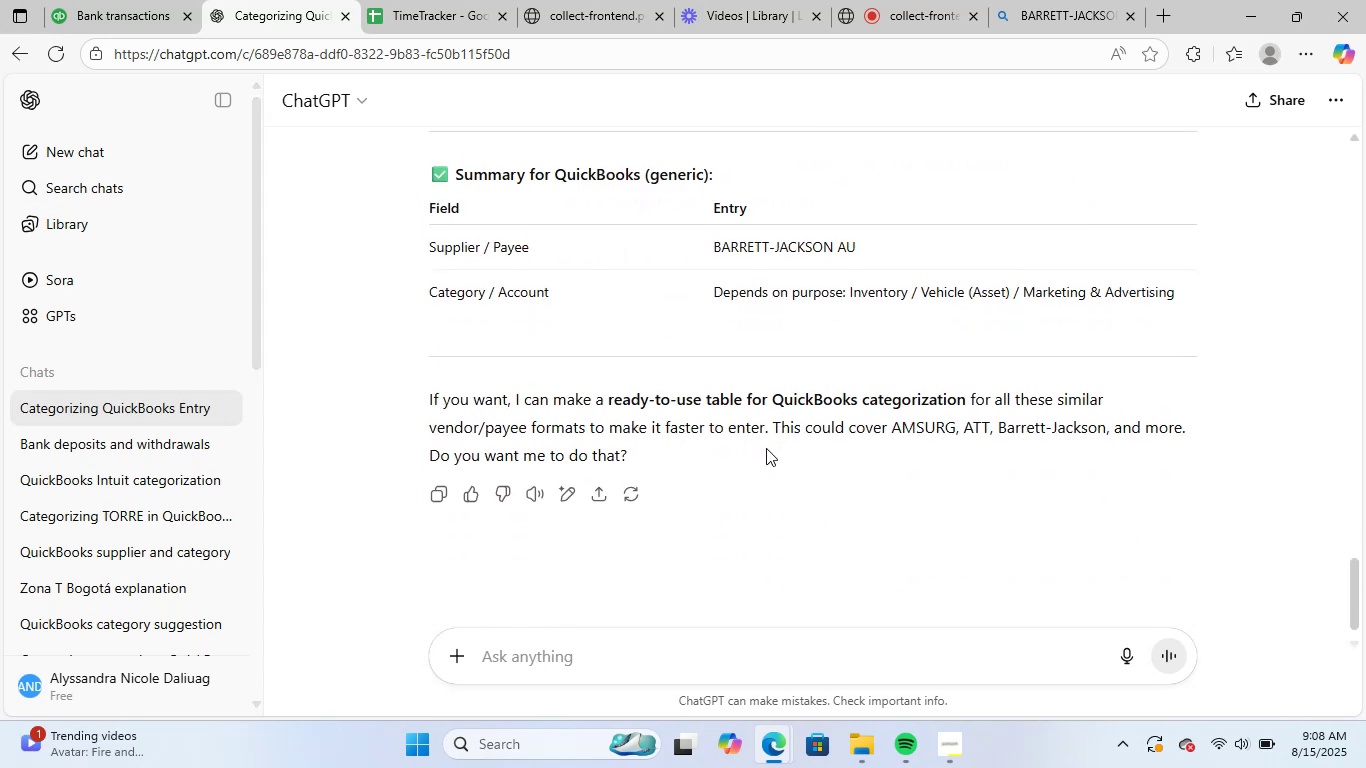 
scroll: coordinate [764, 450], scroll_direction: up, amount: 3.0
 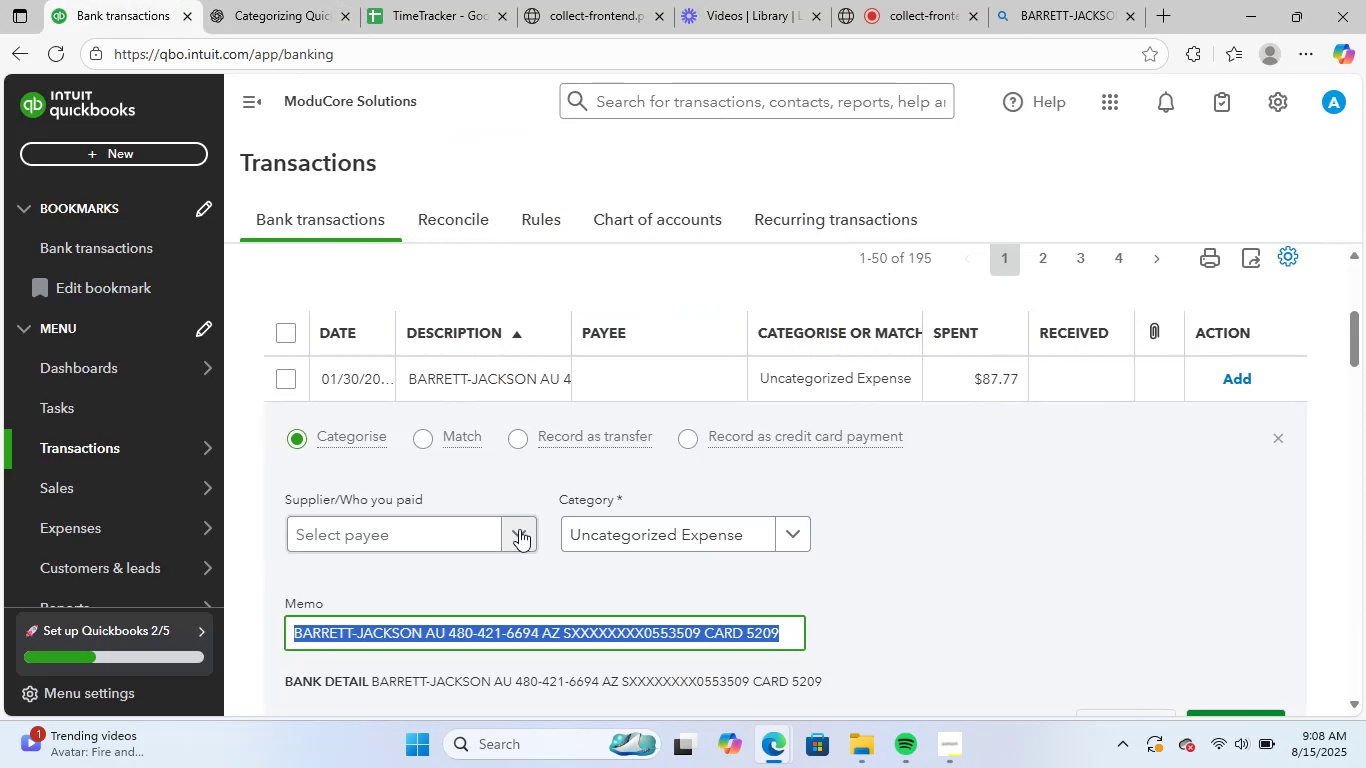 
left_click([427, 606])
 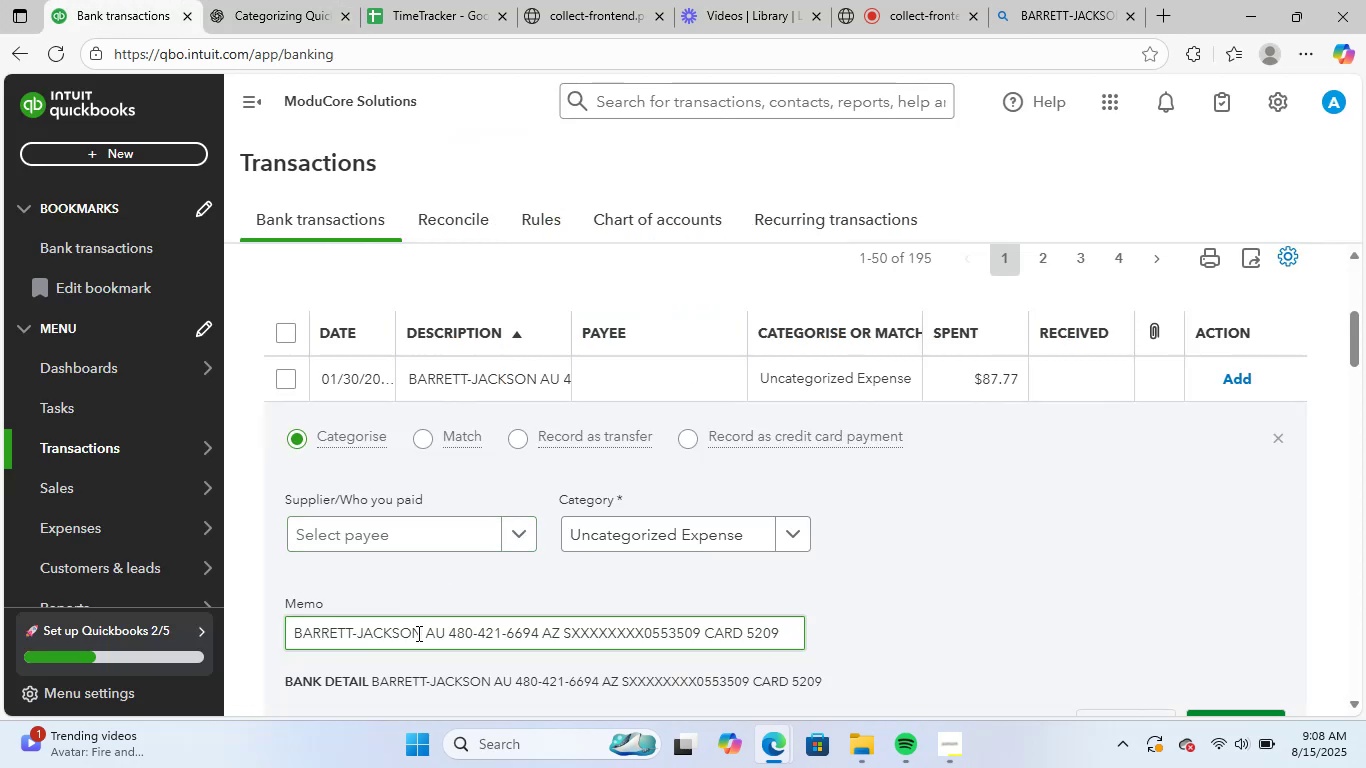 
left_click_drag(start_coordinate=[421, 632], to_coordinate=[263, 625])
 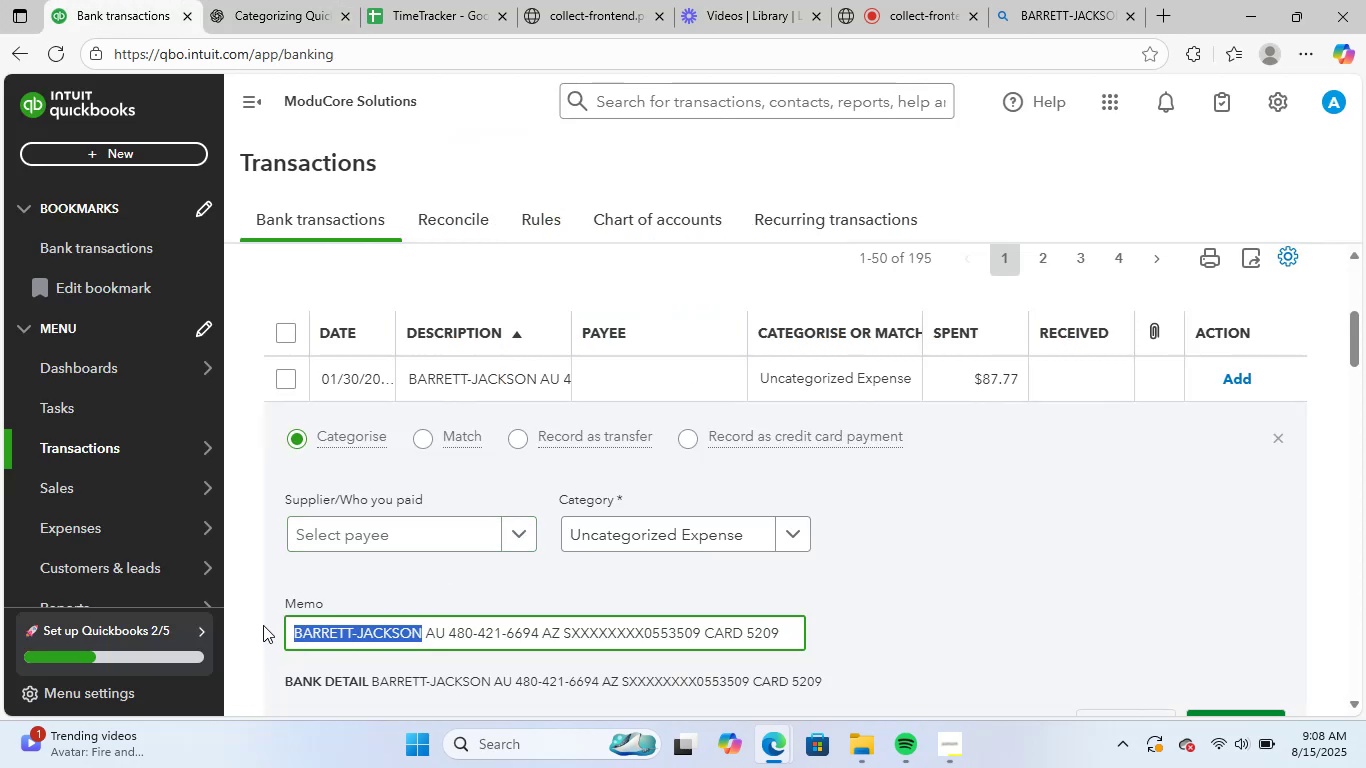 
key(Control+ControlLeft)
 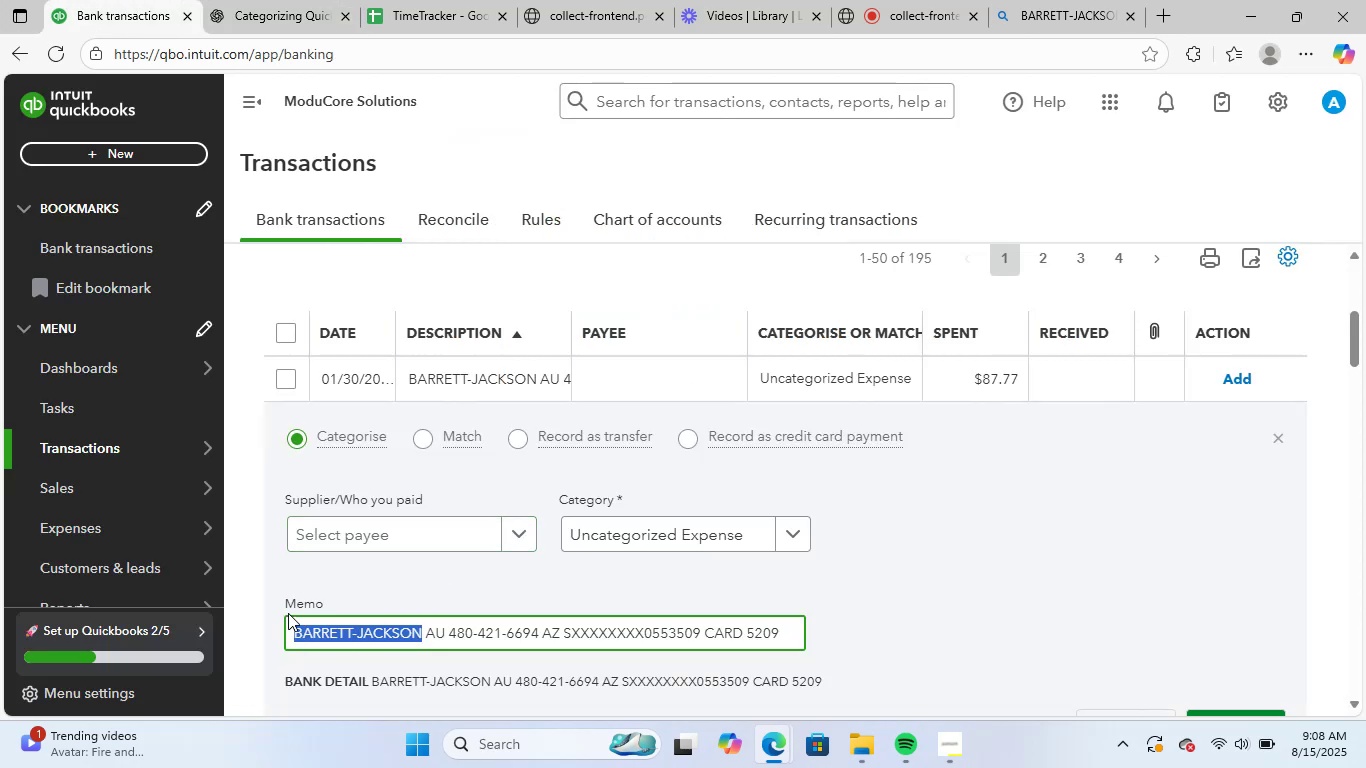 
key(Control+C)
 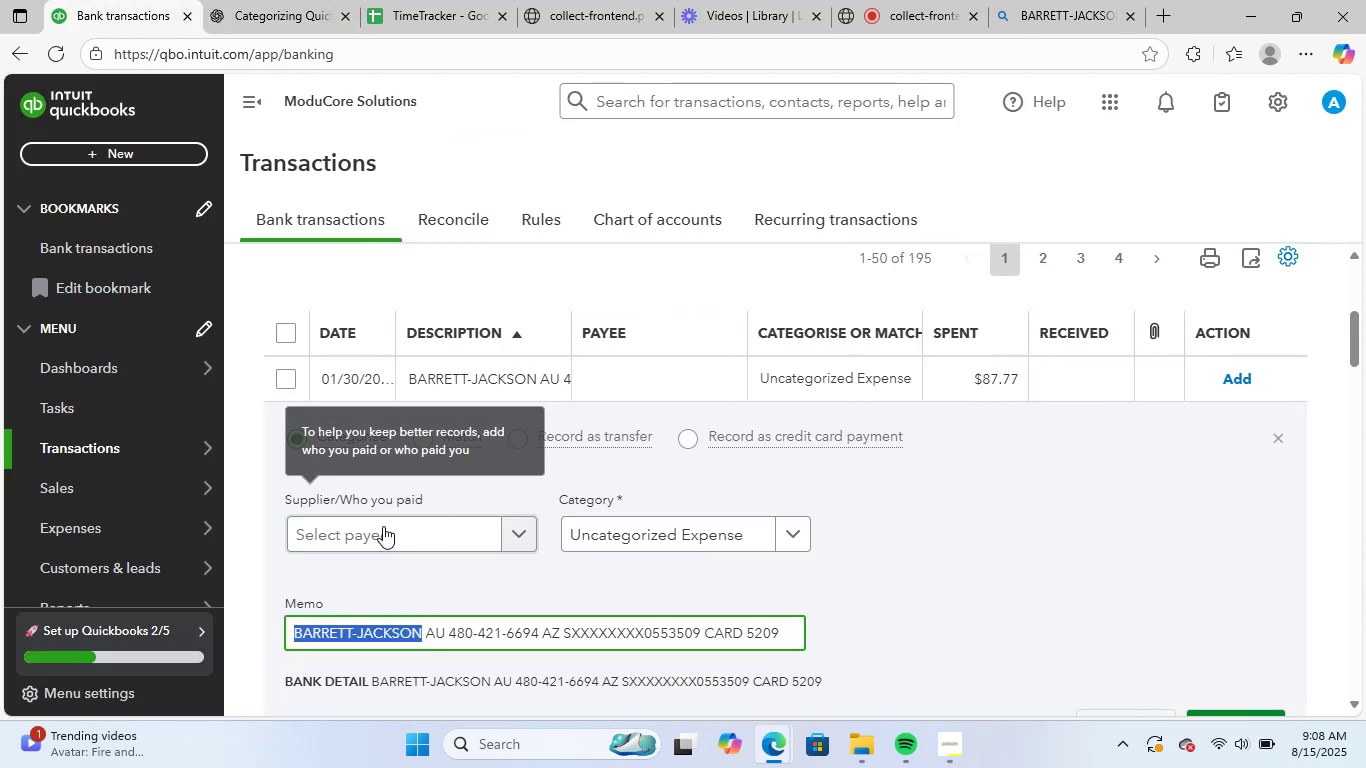 
left_click([383, 530])
 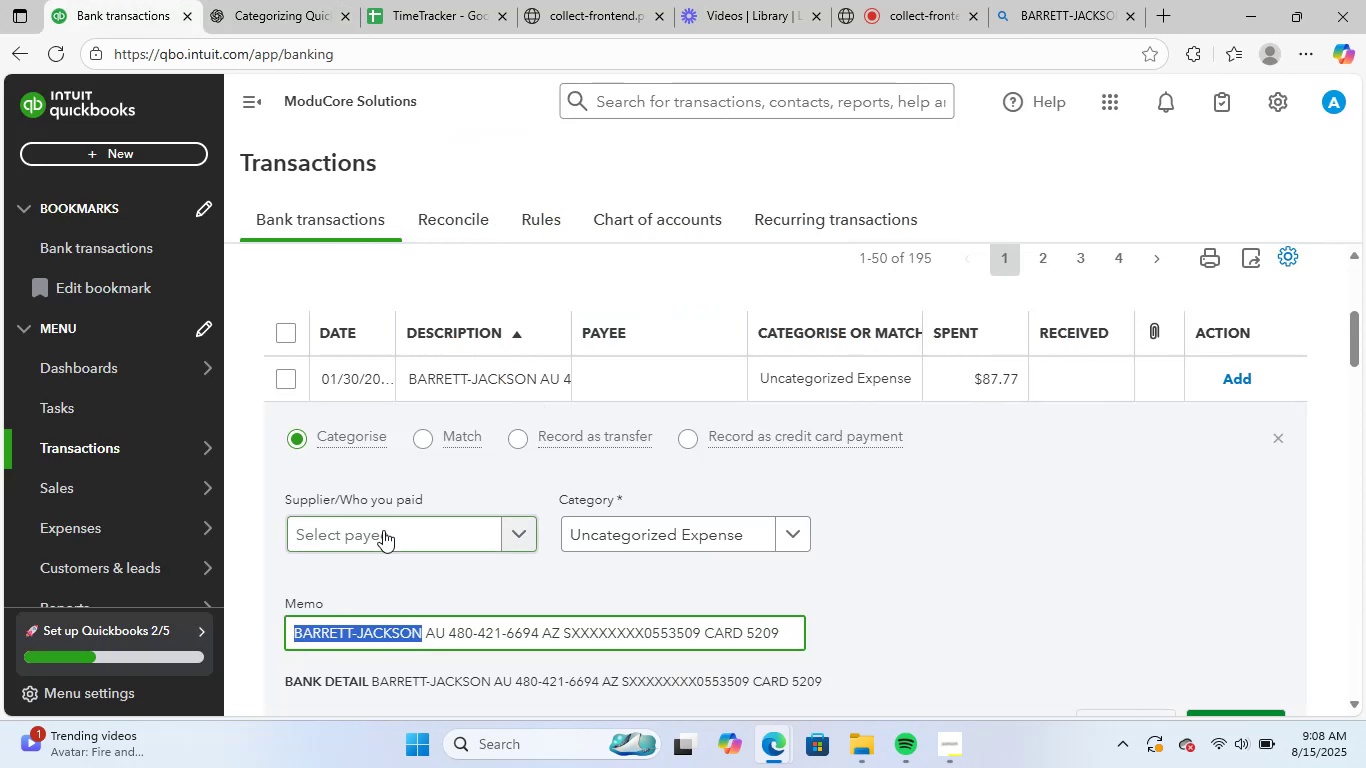 
key(Control+V)
 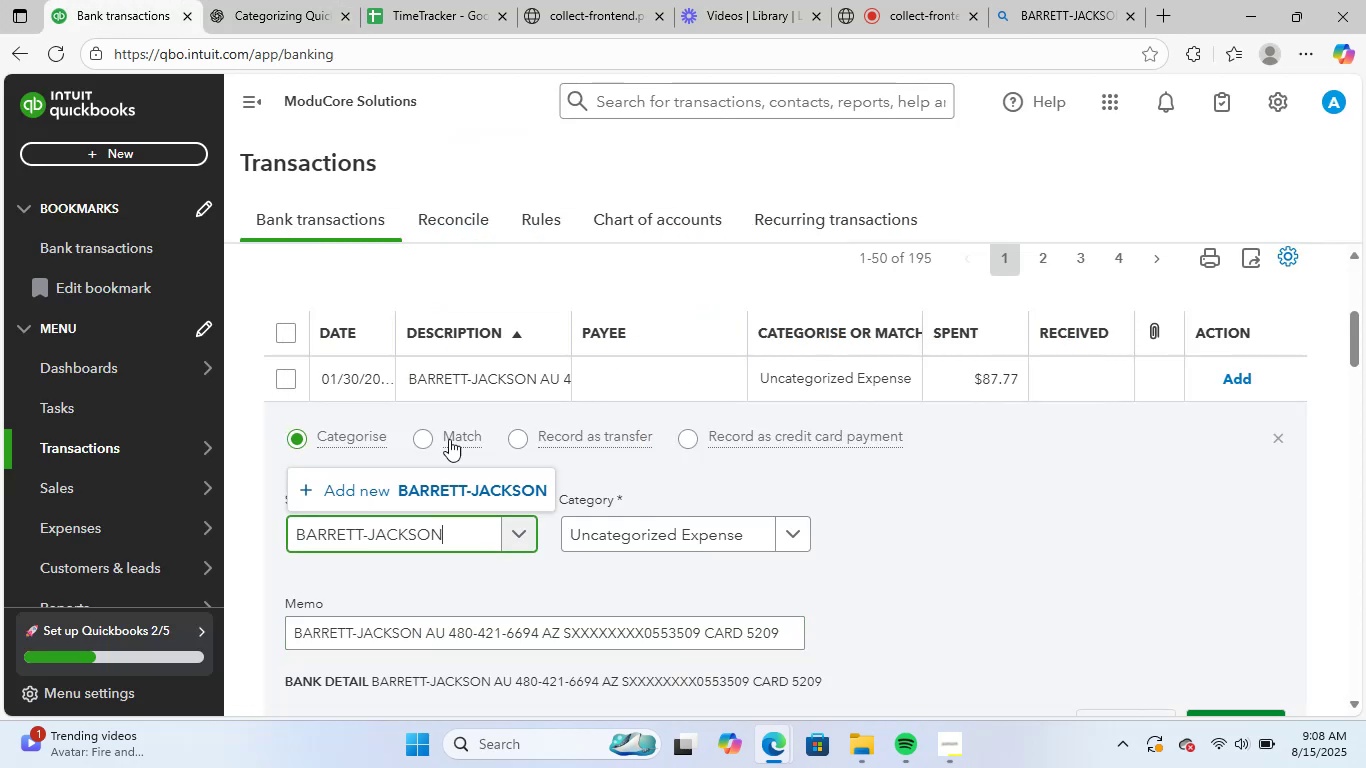 
left_click([444, 492])
 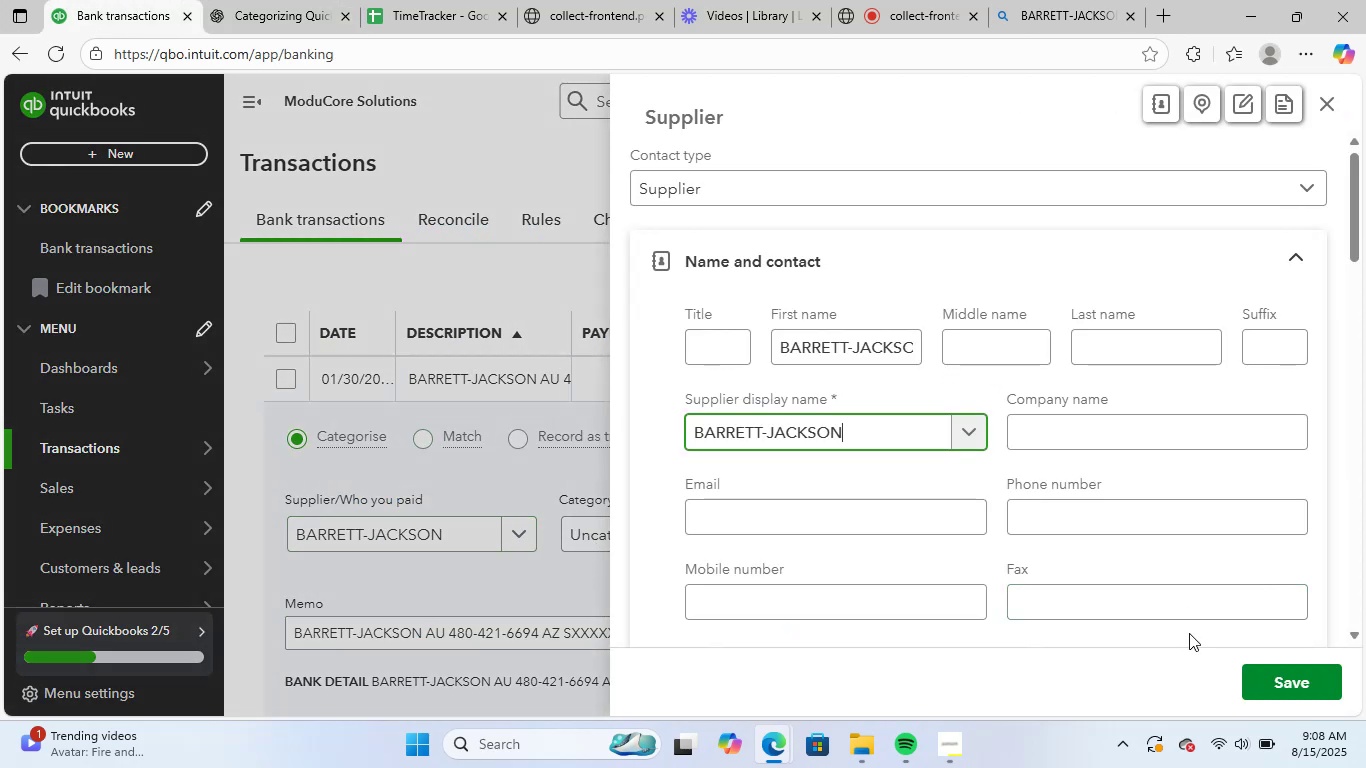 
left_click([1287, 678])
 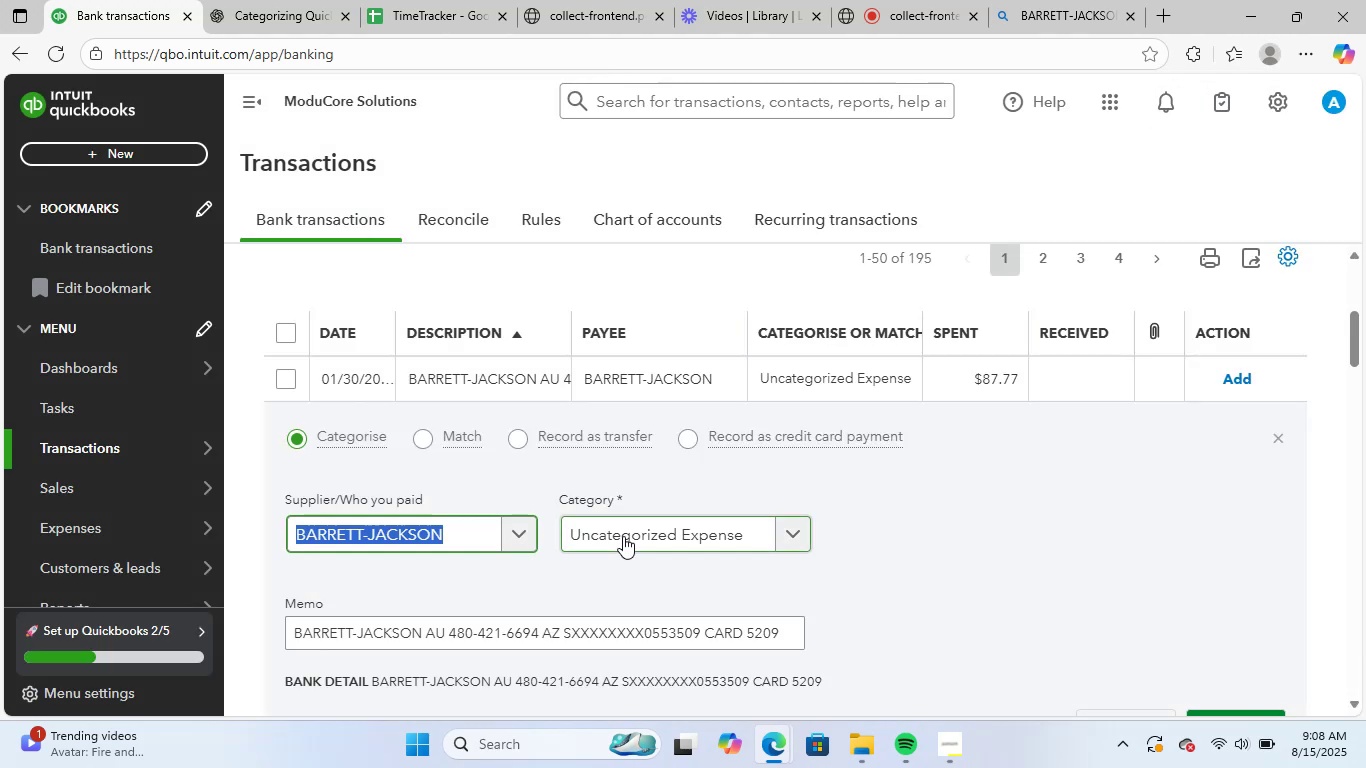 
left_click([623, 536])
 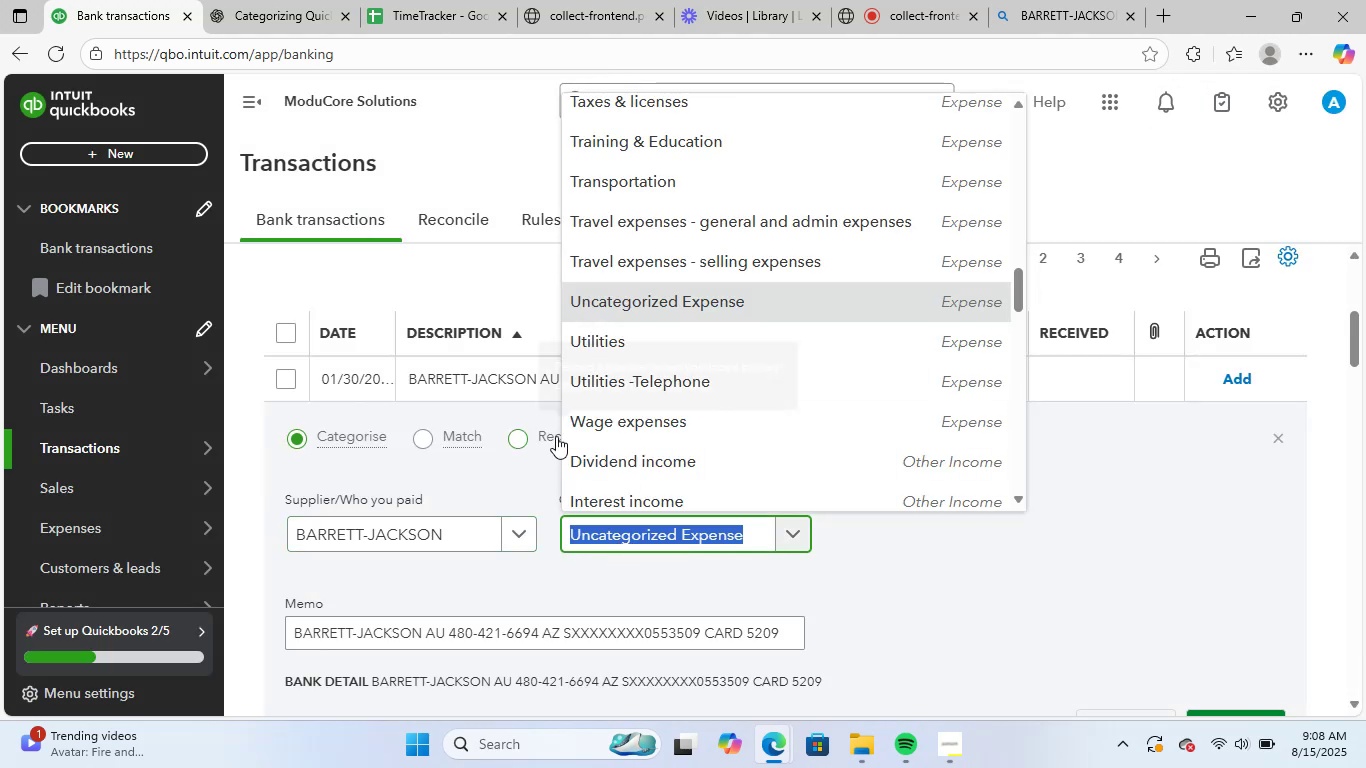 
type(veh)
key(Backspace)
 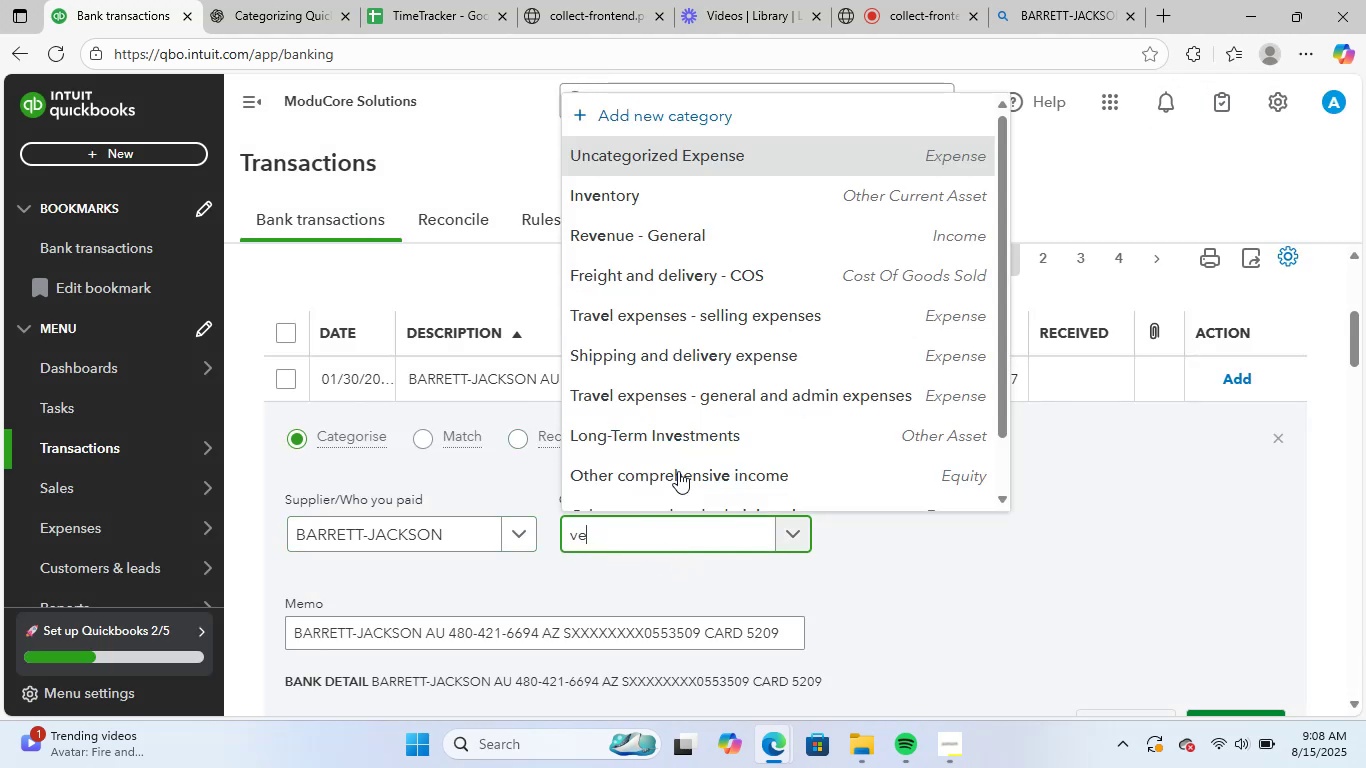 
scroll: coordinate [699, 345], scroll_direction: down, amount: 2.0
 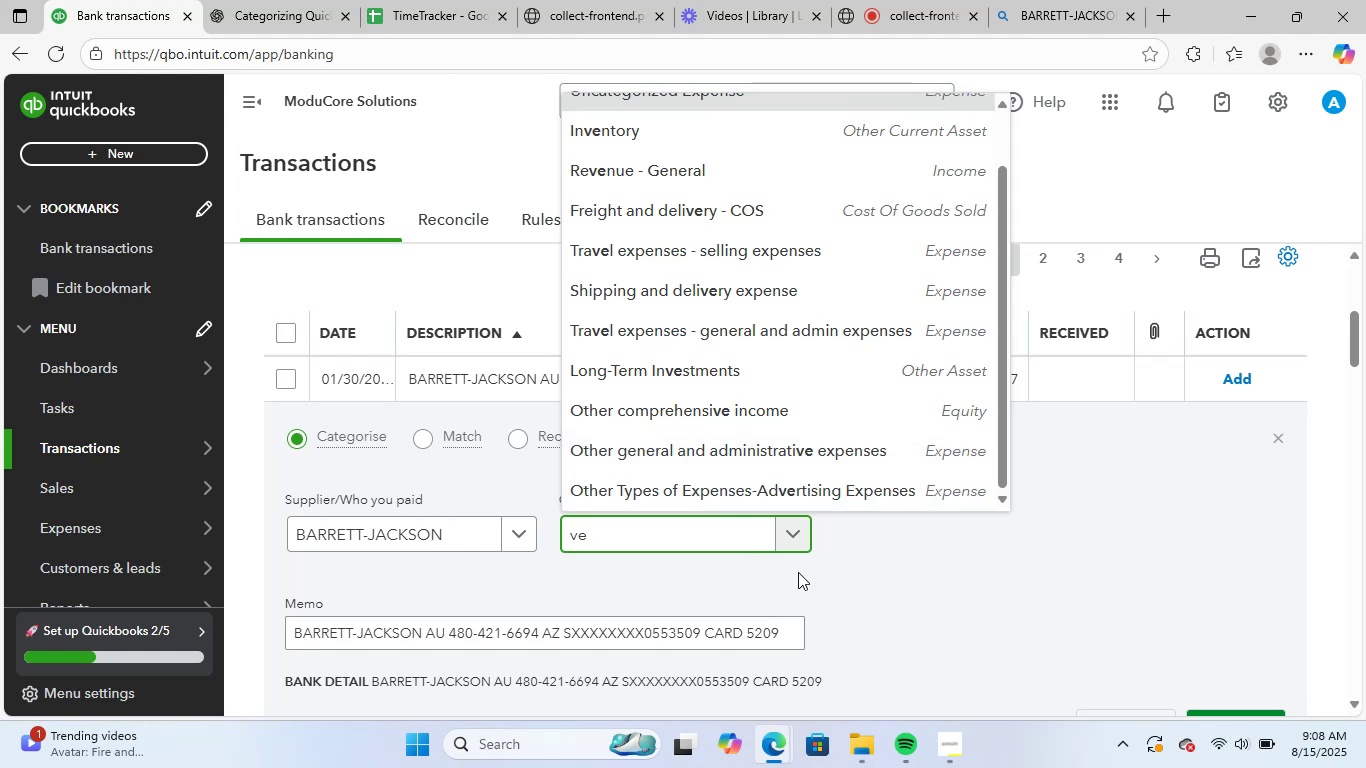 
key(Backspace)
 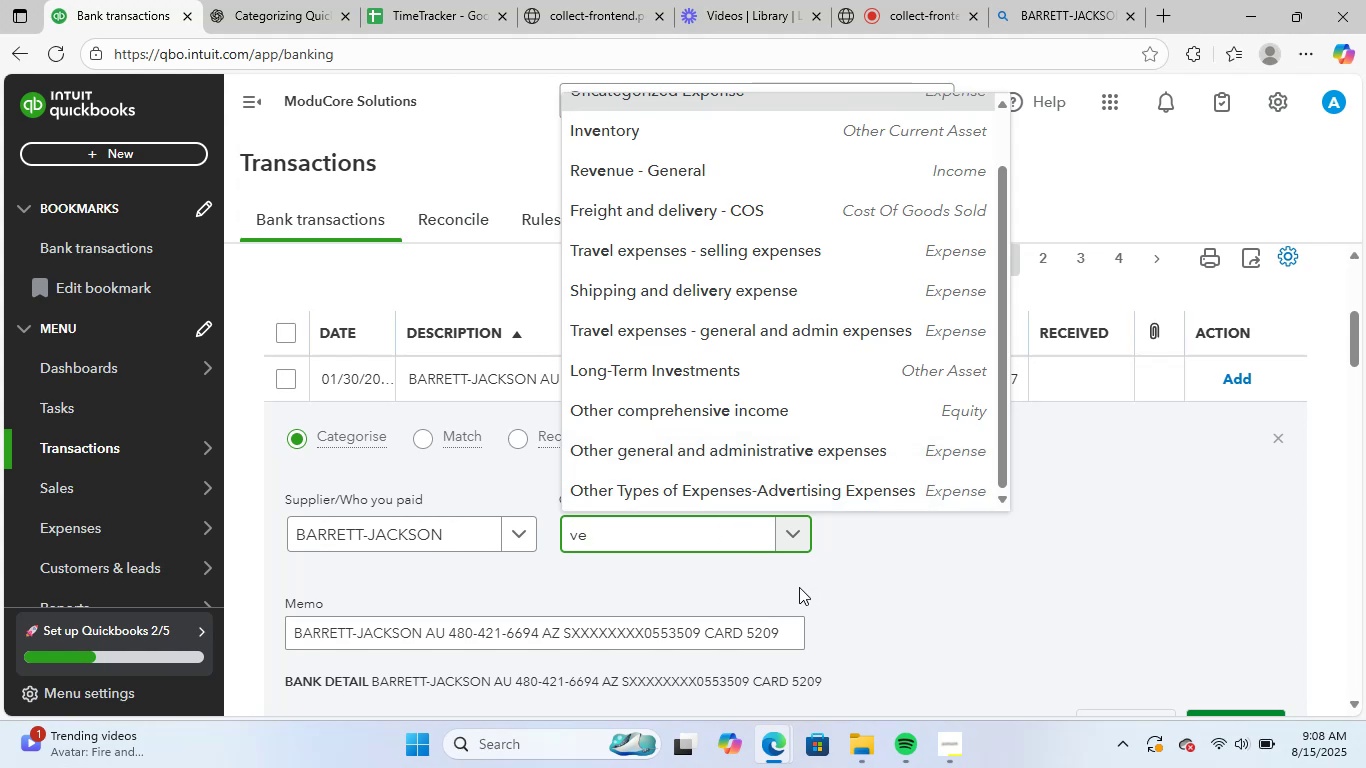 
key(Backspace)
 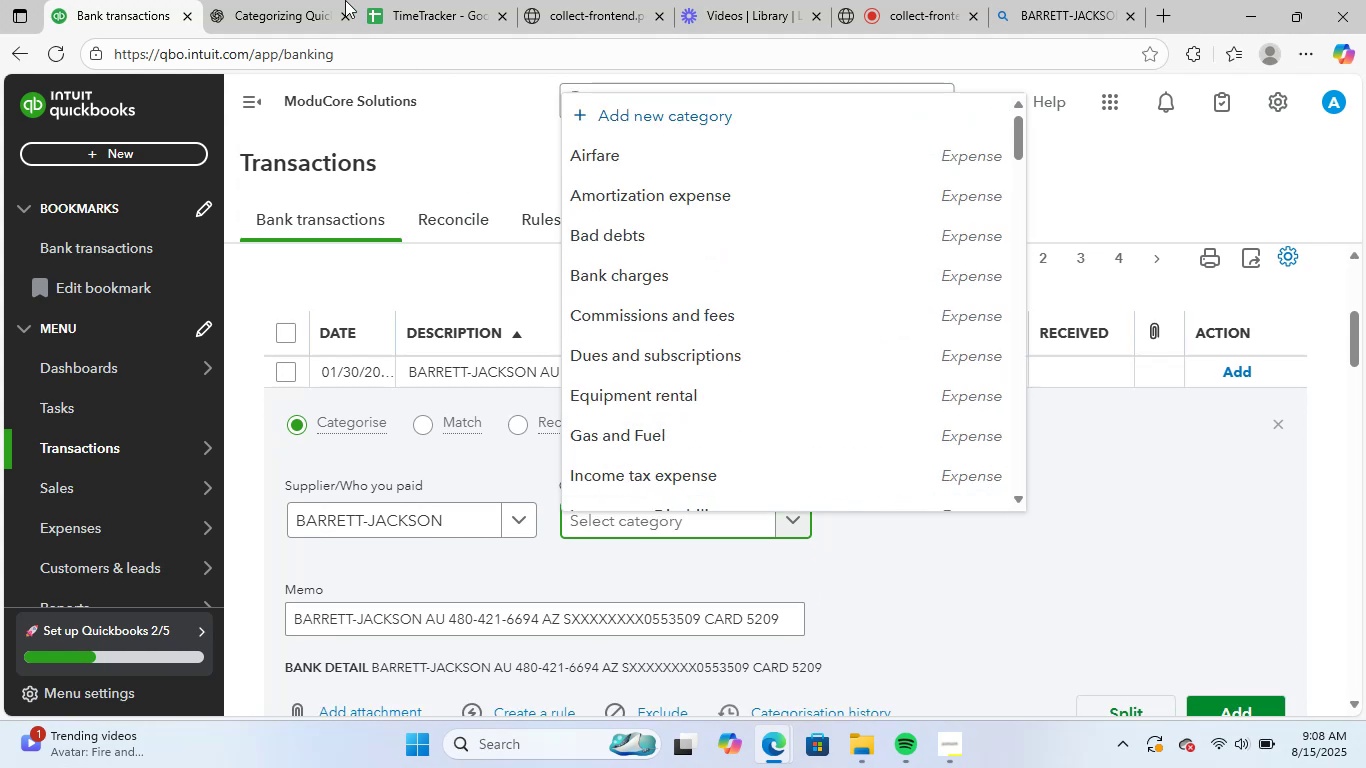 
left_click([283, 0])
 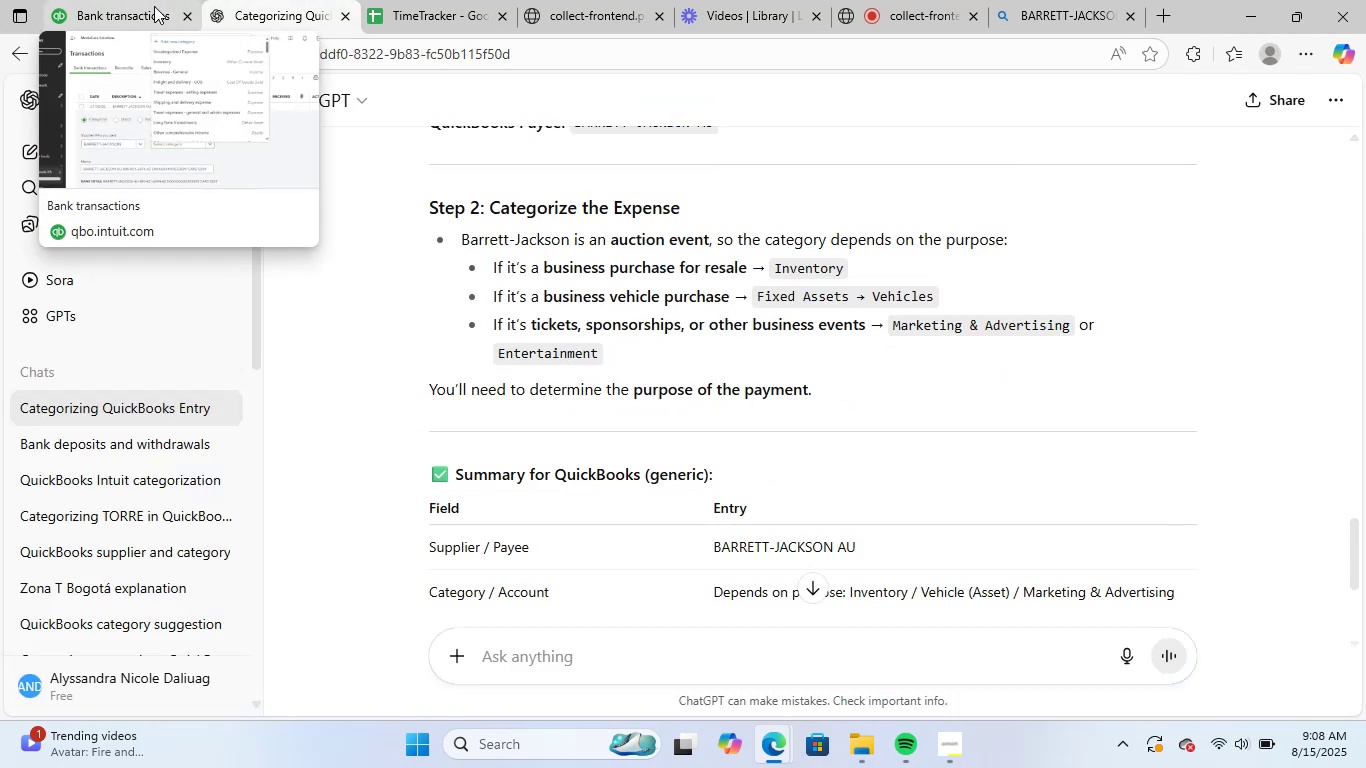 
wait(7.55)
 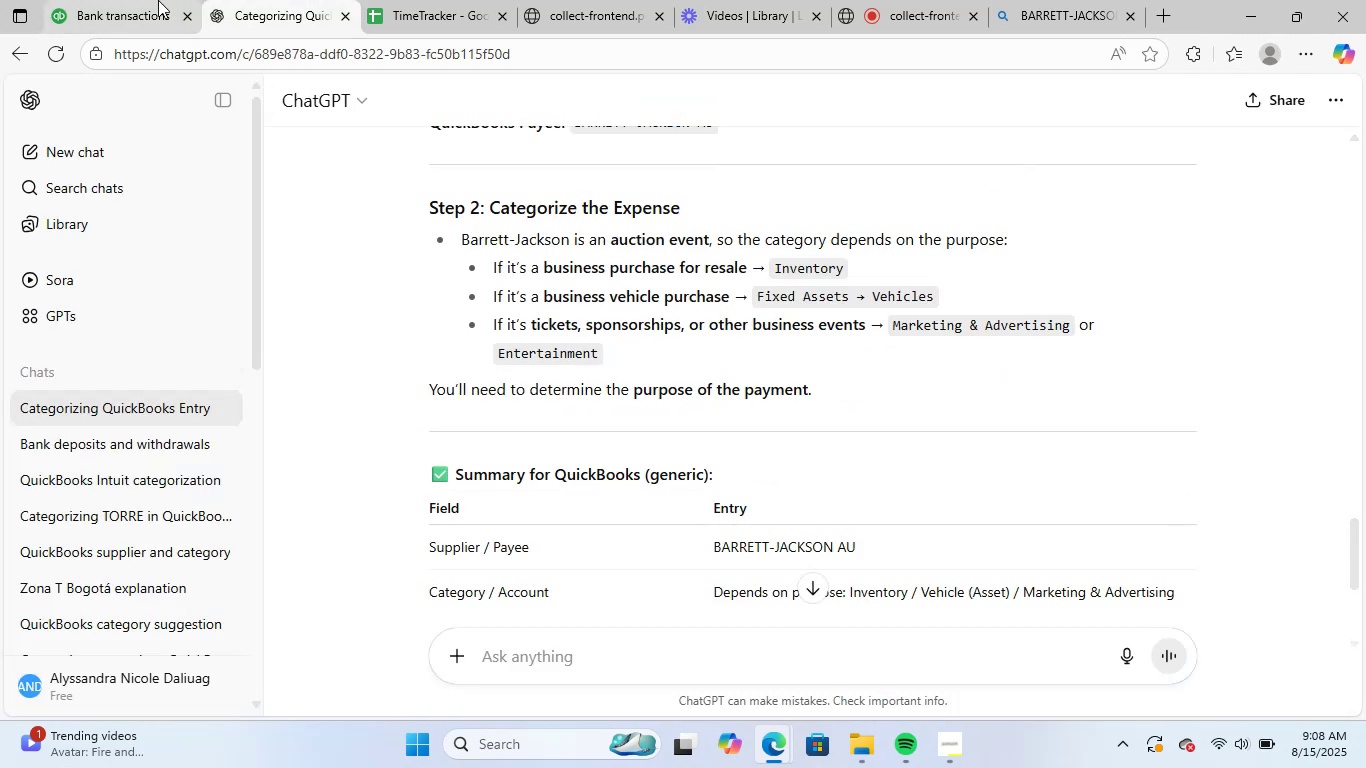 
left_click([154, 6])
 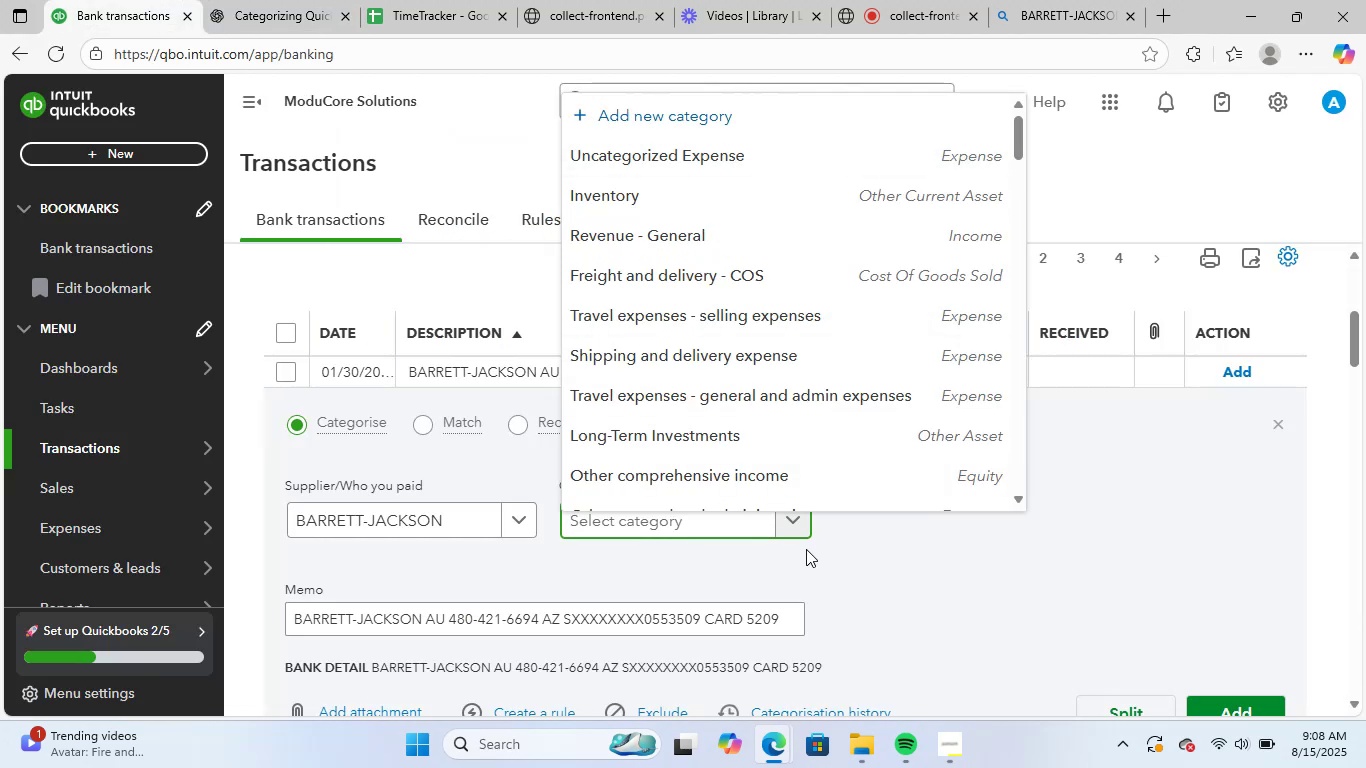 
left_click([693, 105])
 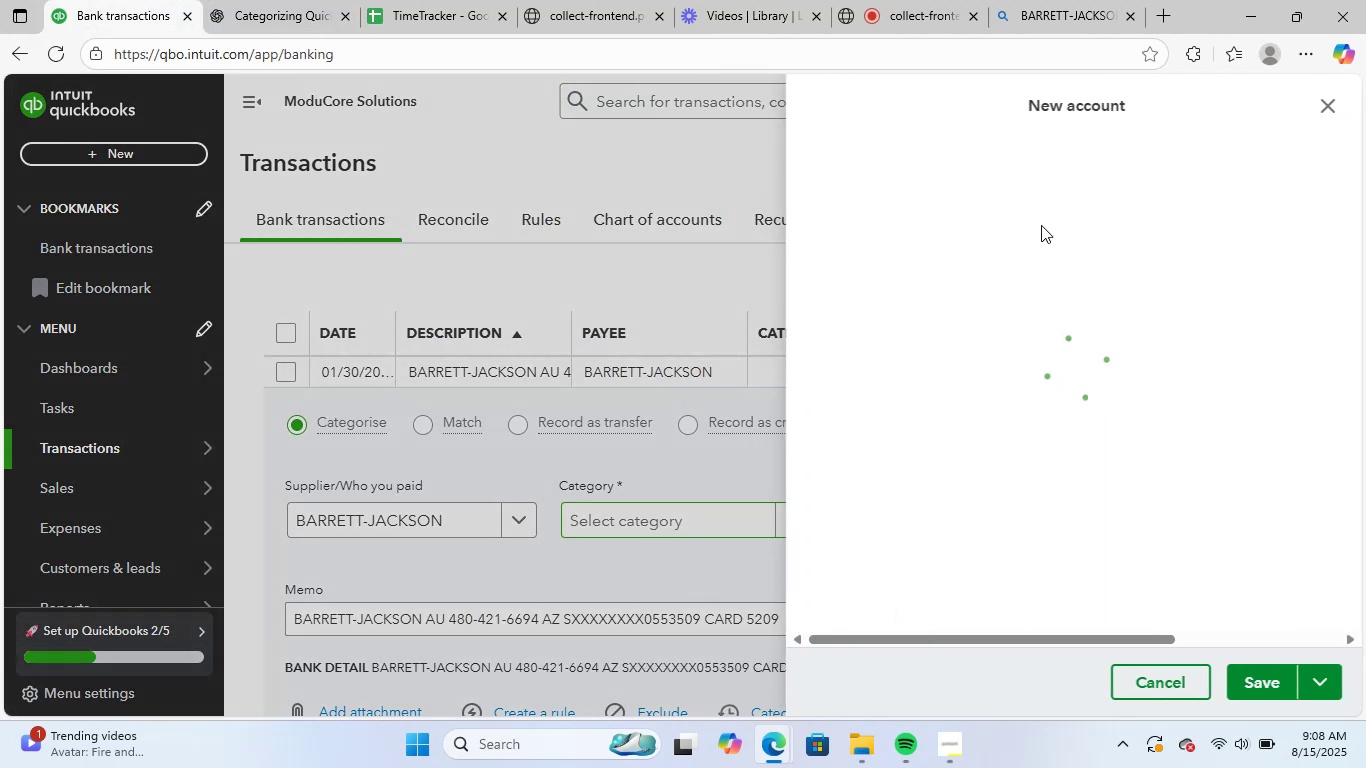 
left_click([1020, 197])
 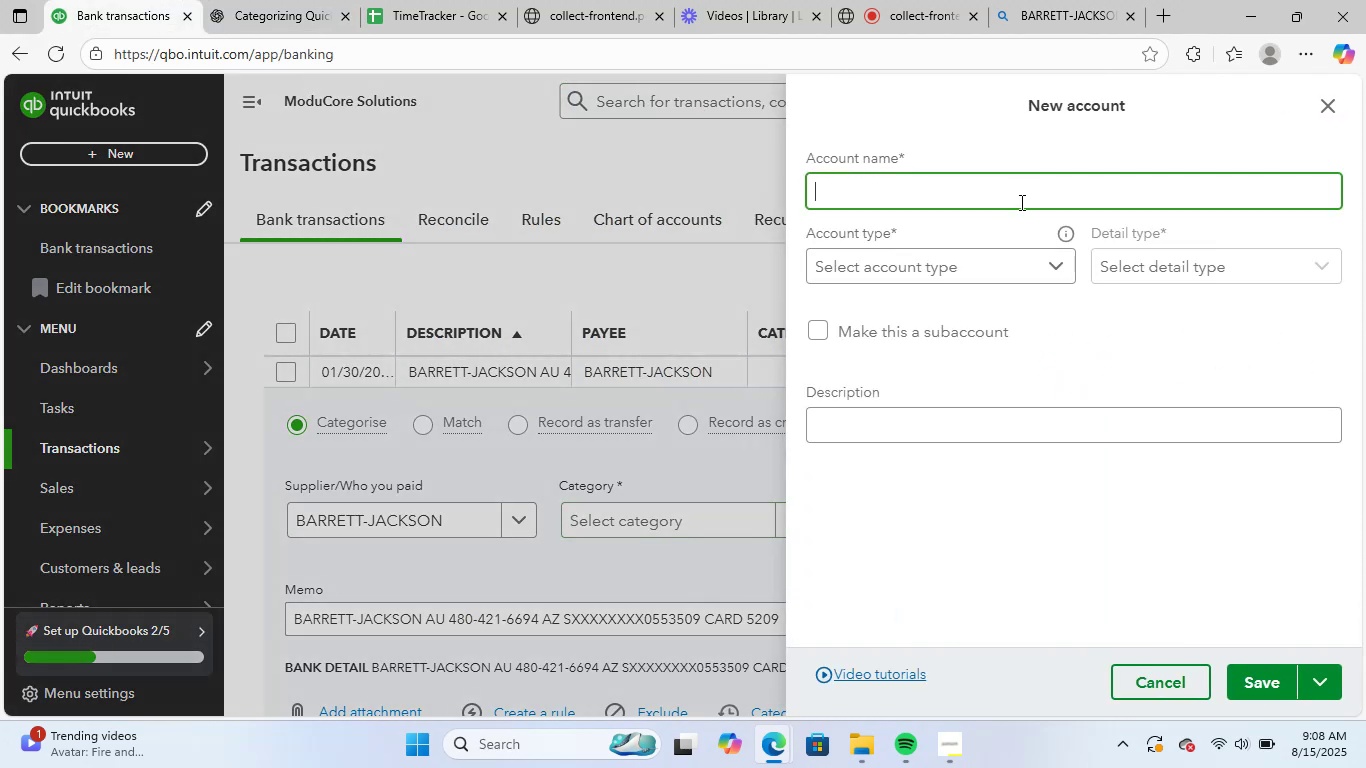 
type(Vehicle)
 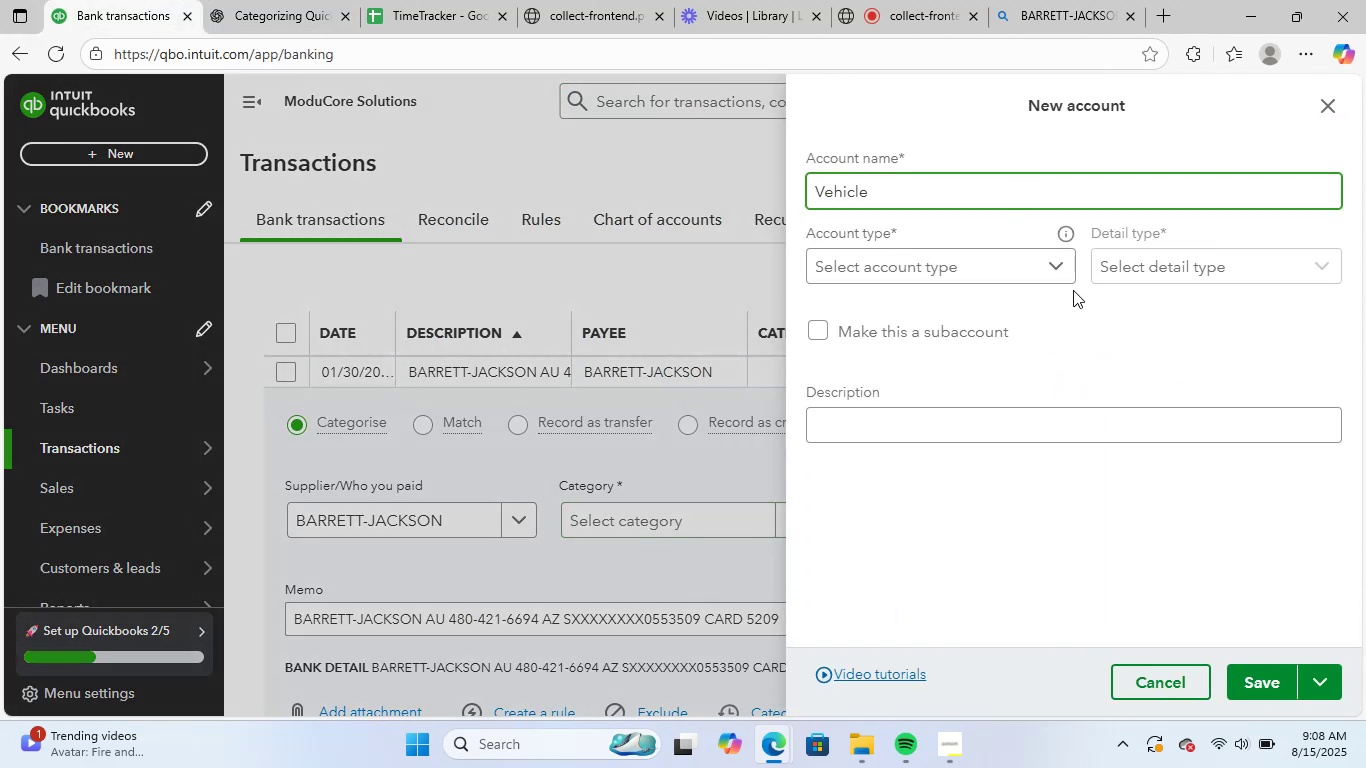 
left_click([1029, 268])
 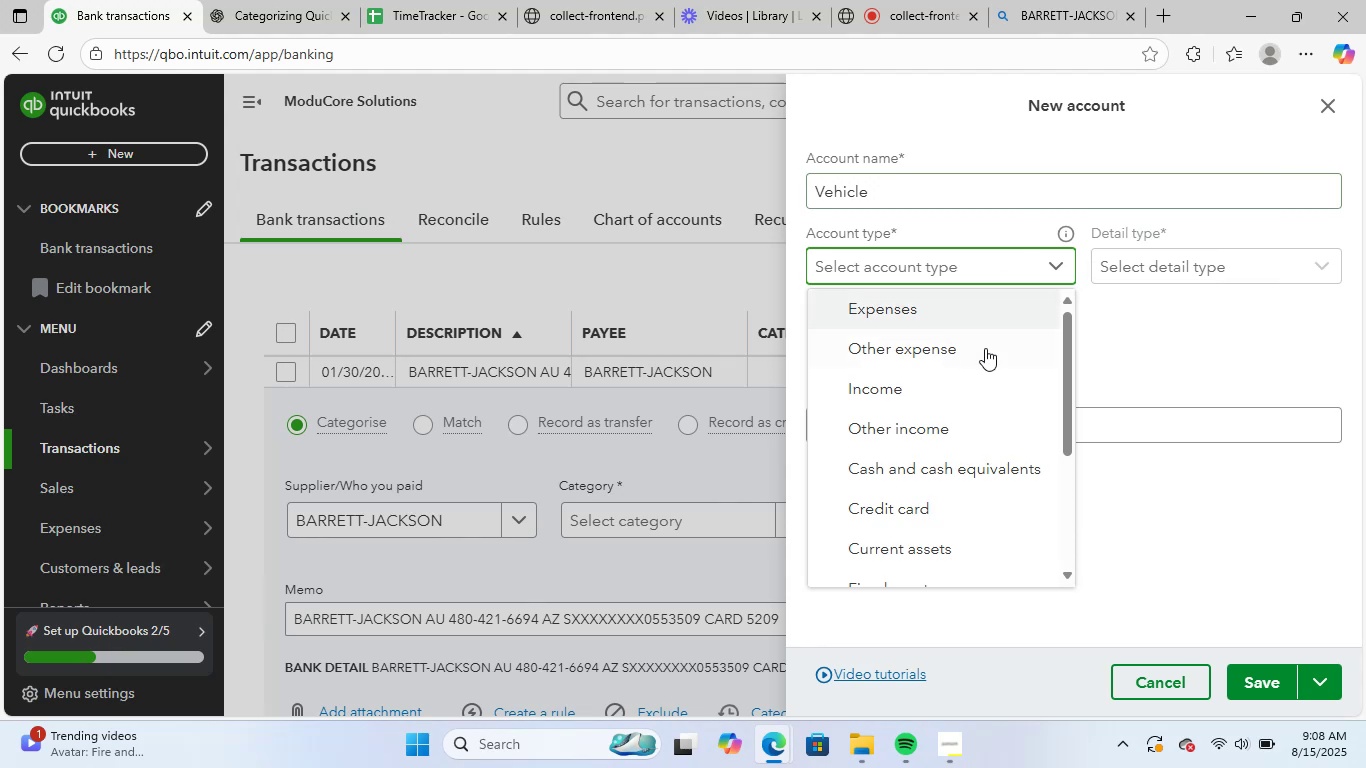 
scroll: coordinate [1009, 460], scroll_direction: down, amount: 3.0
 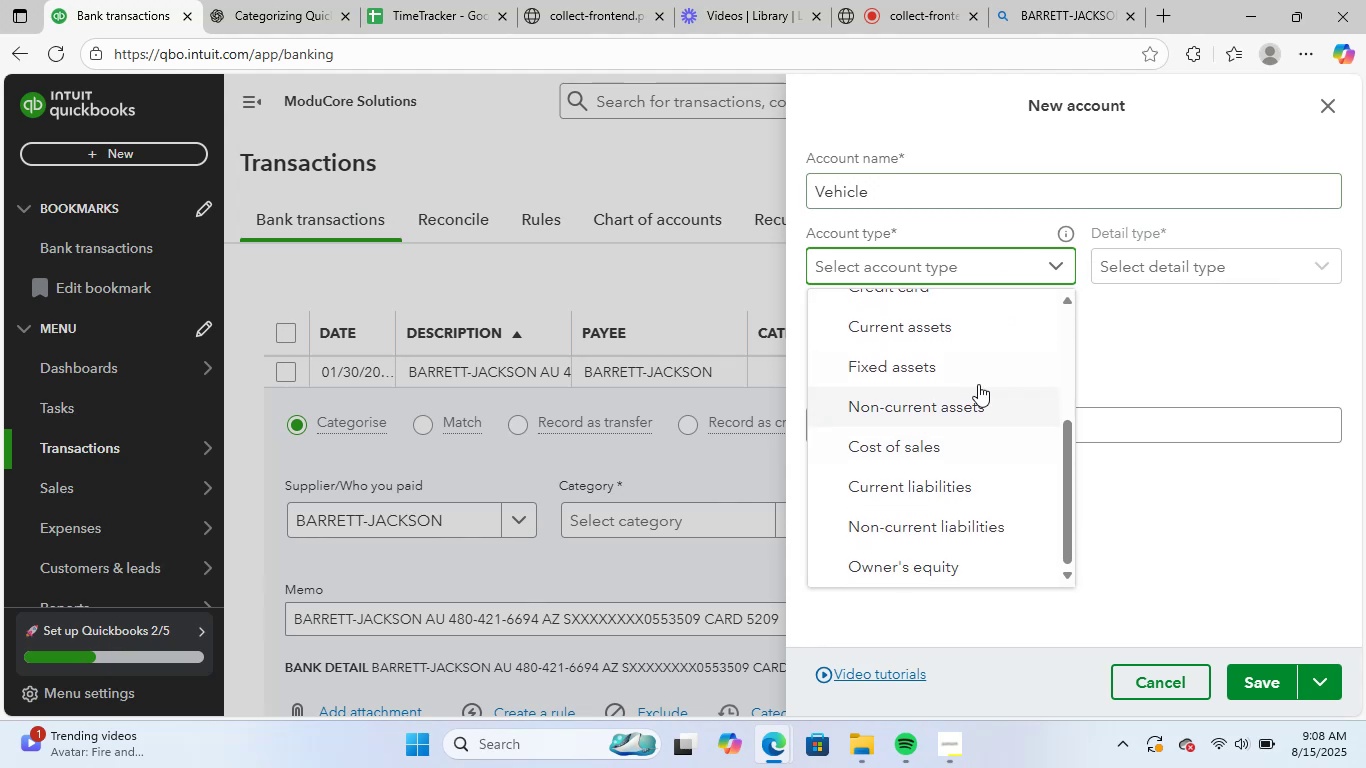 
left_click([980, 358])
 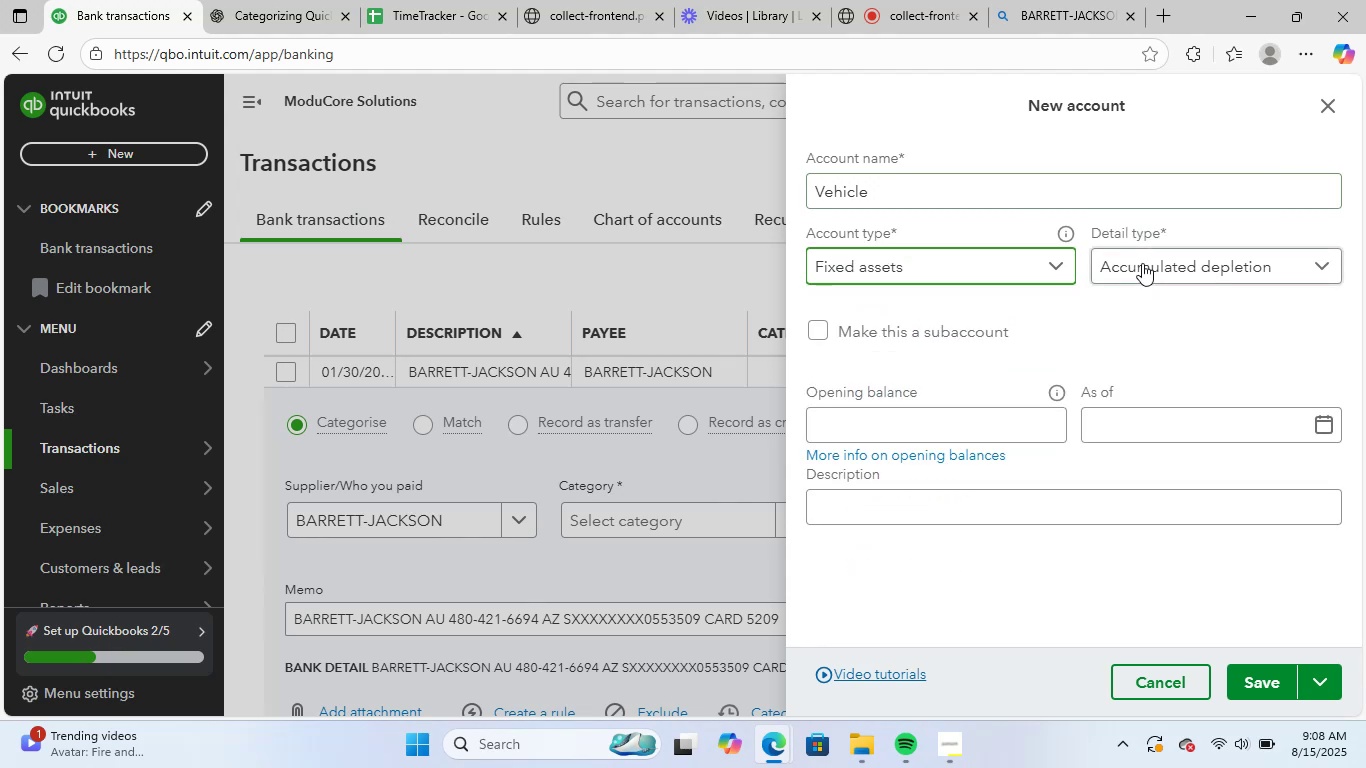 
left_click([1149, 261])
 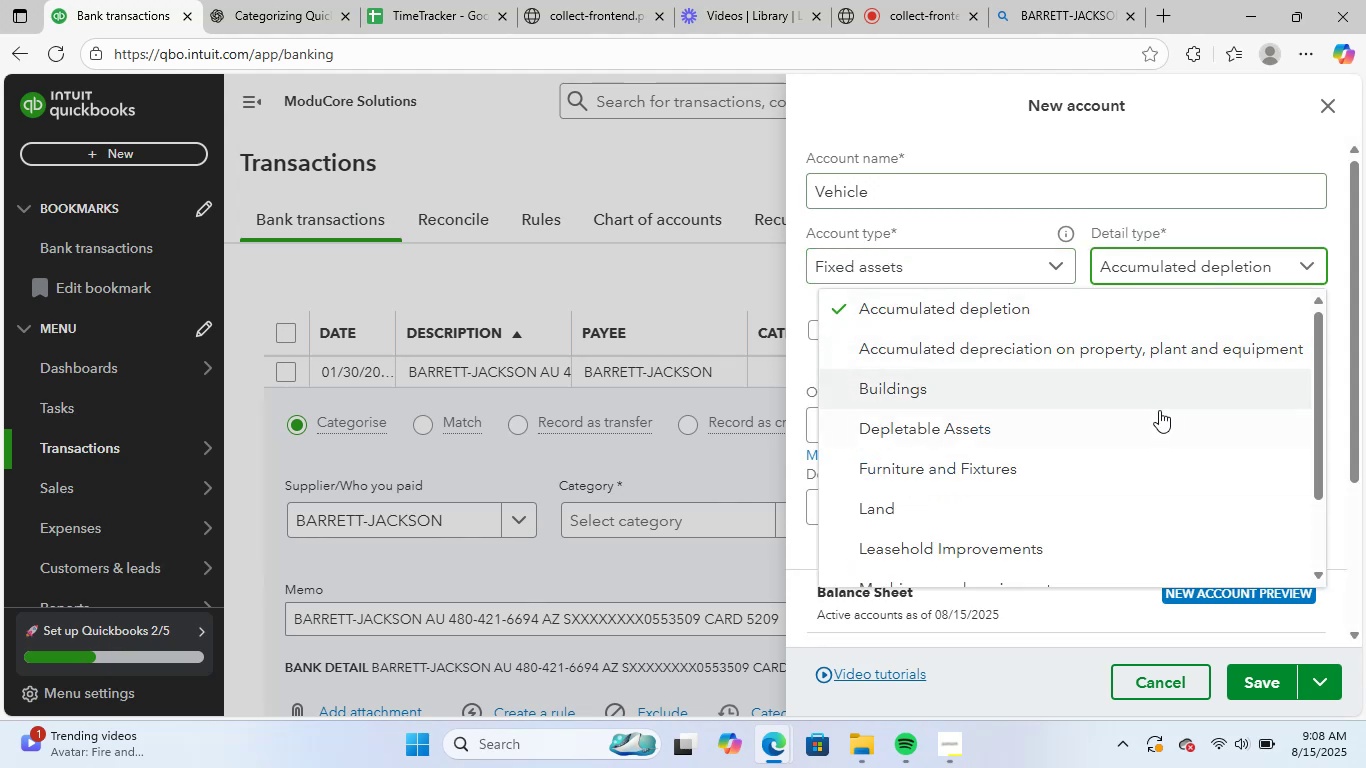 
scroll: coordinate [997, 546], scroll_direction: down, amount: 5.0
 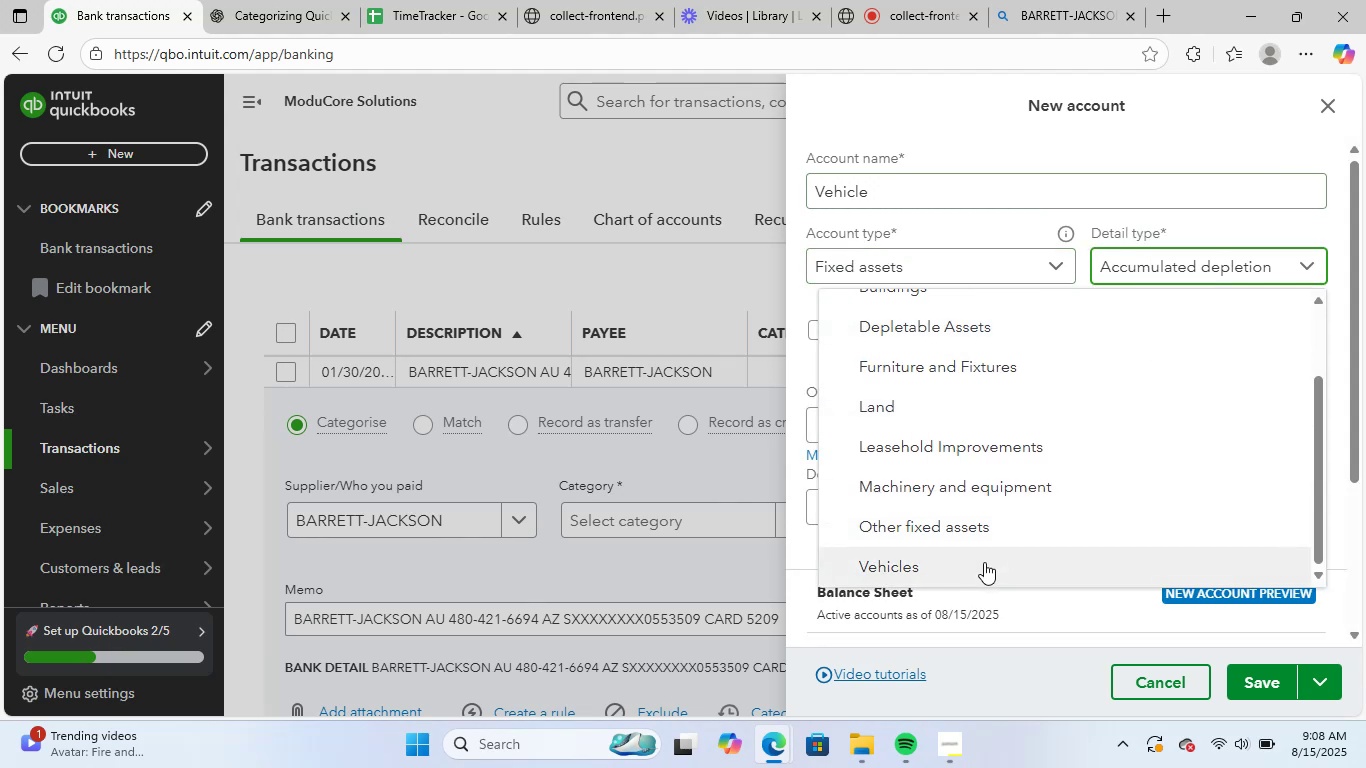 
left_click([984, 562])
 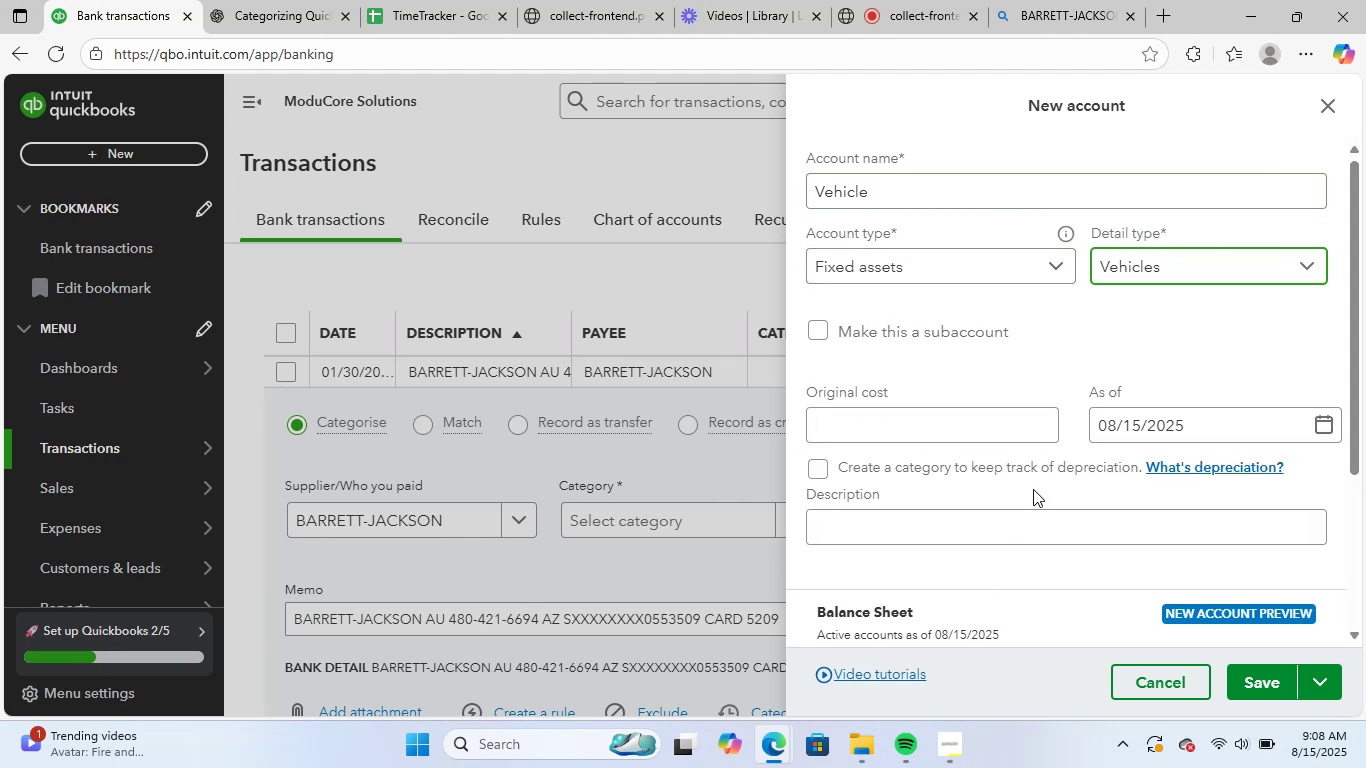 
scroll: coordinate [1201, 453], scroll_direction: down, amount: 4.0
 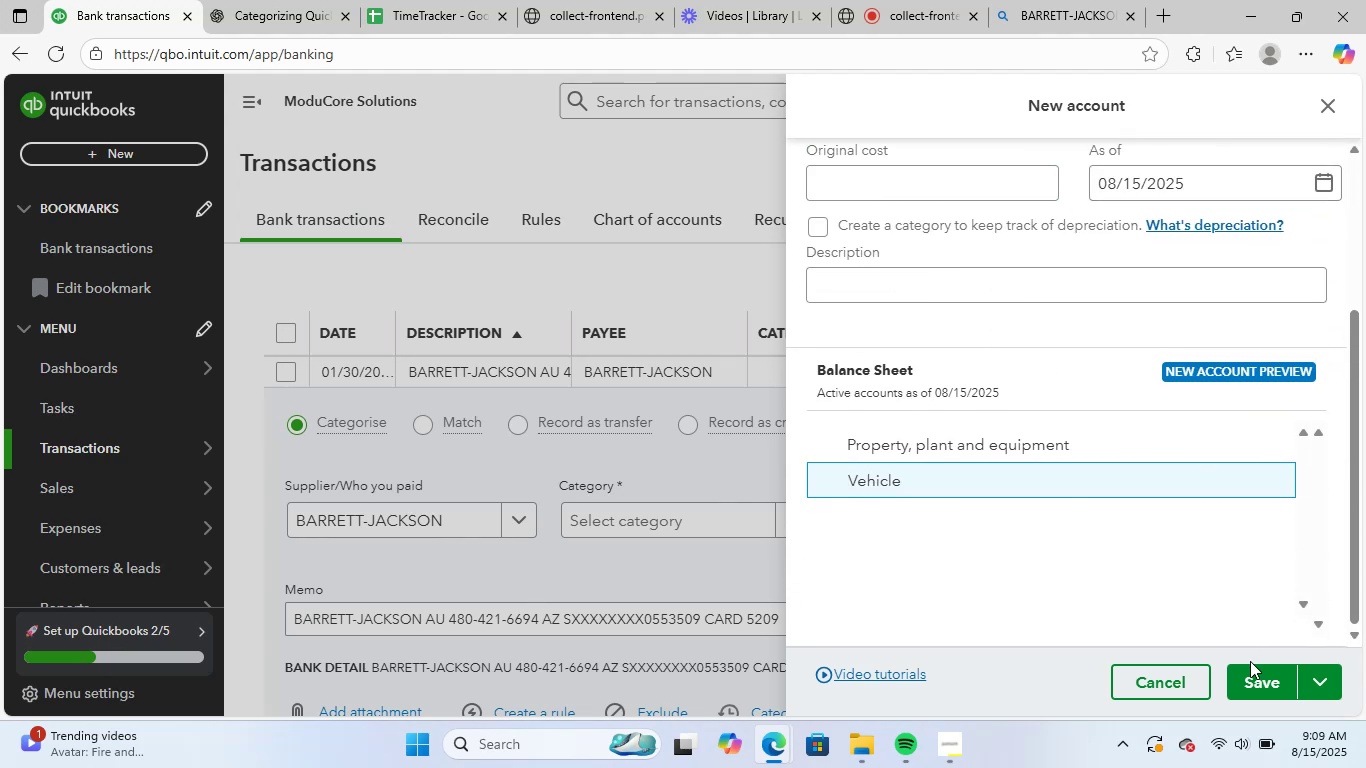 
left_click([1249, 687])
 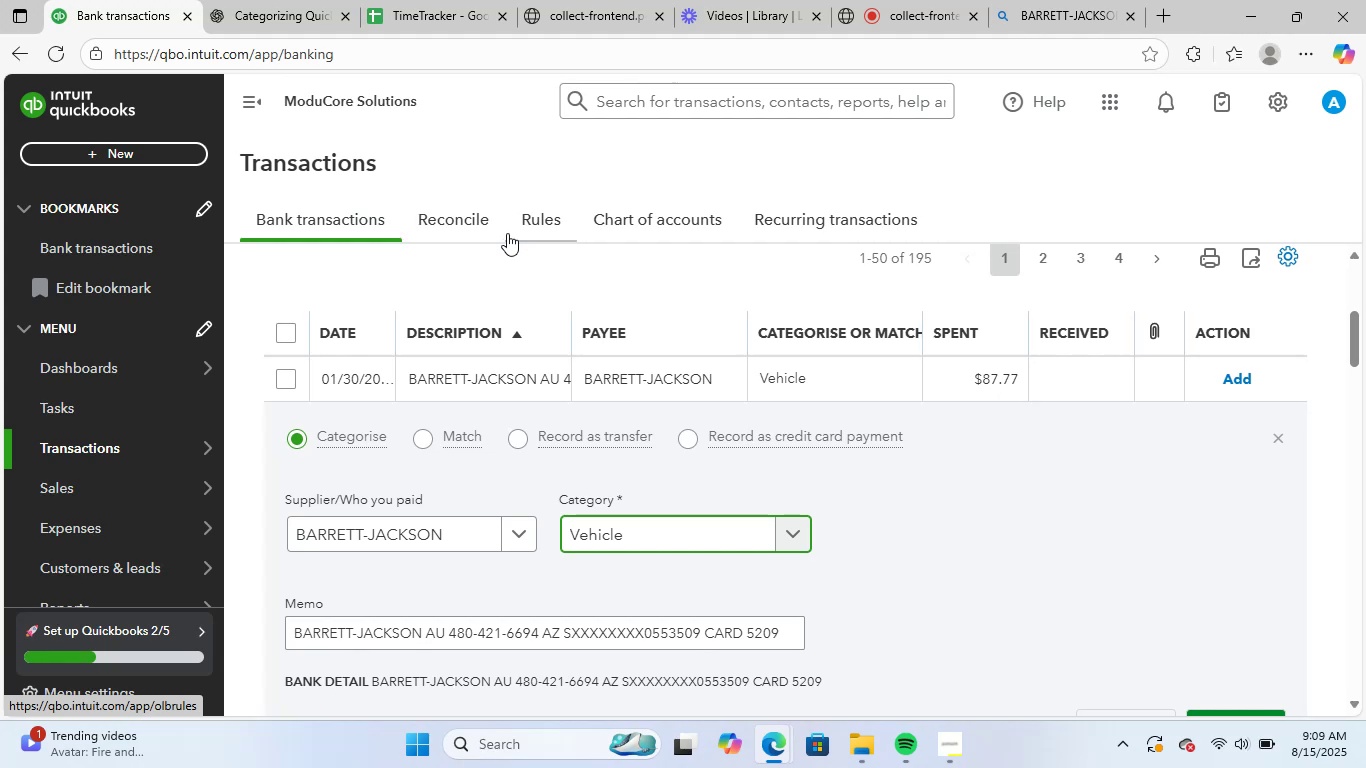 
left_click([980, 569])
 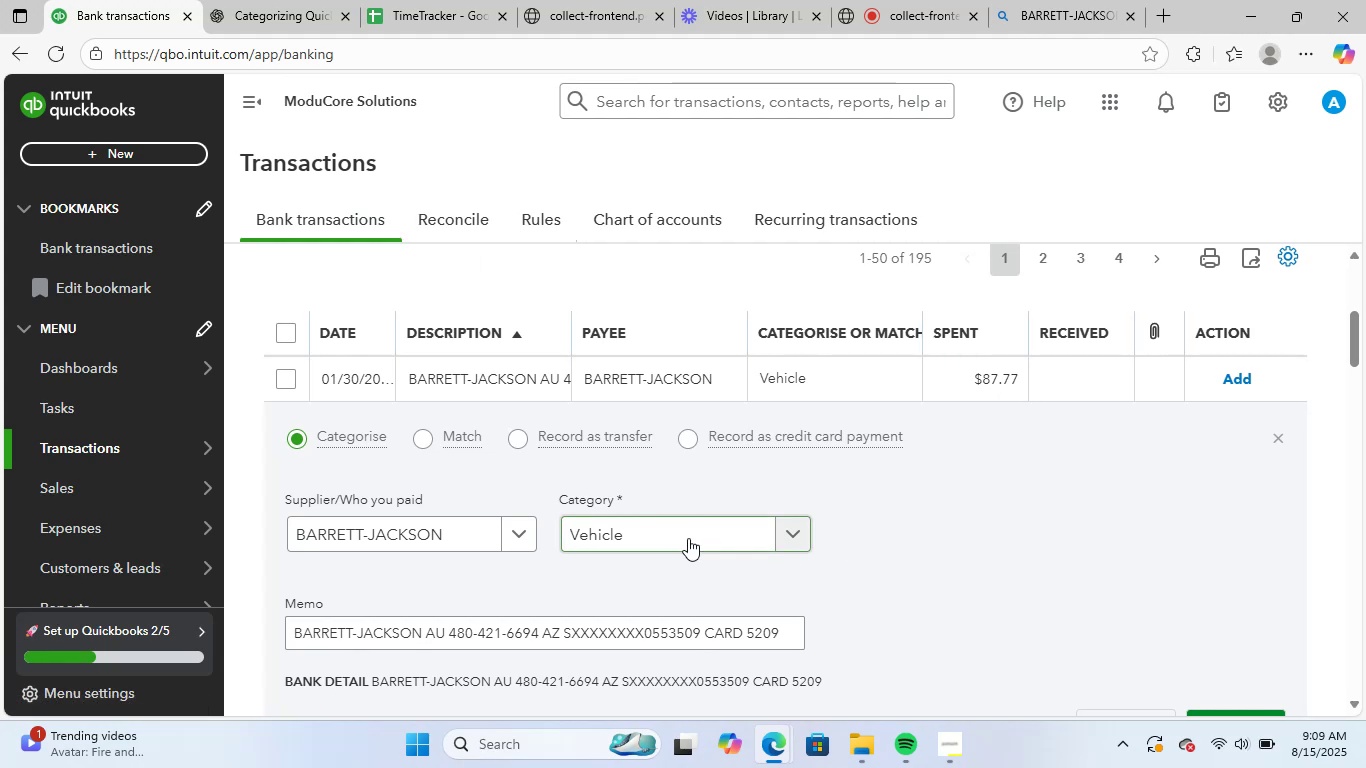 
left_click([688, 536])
 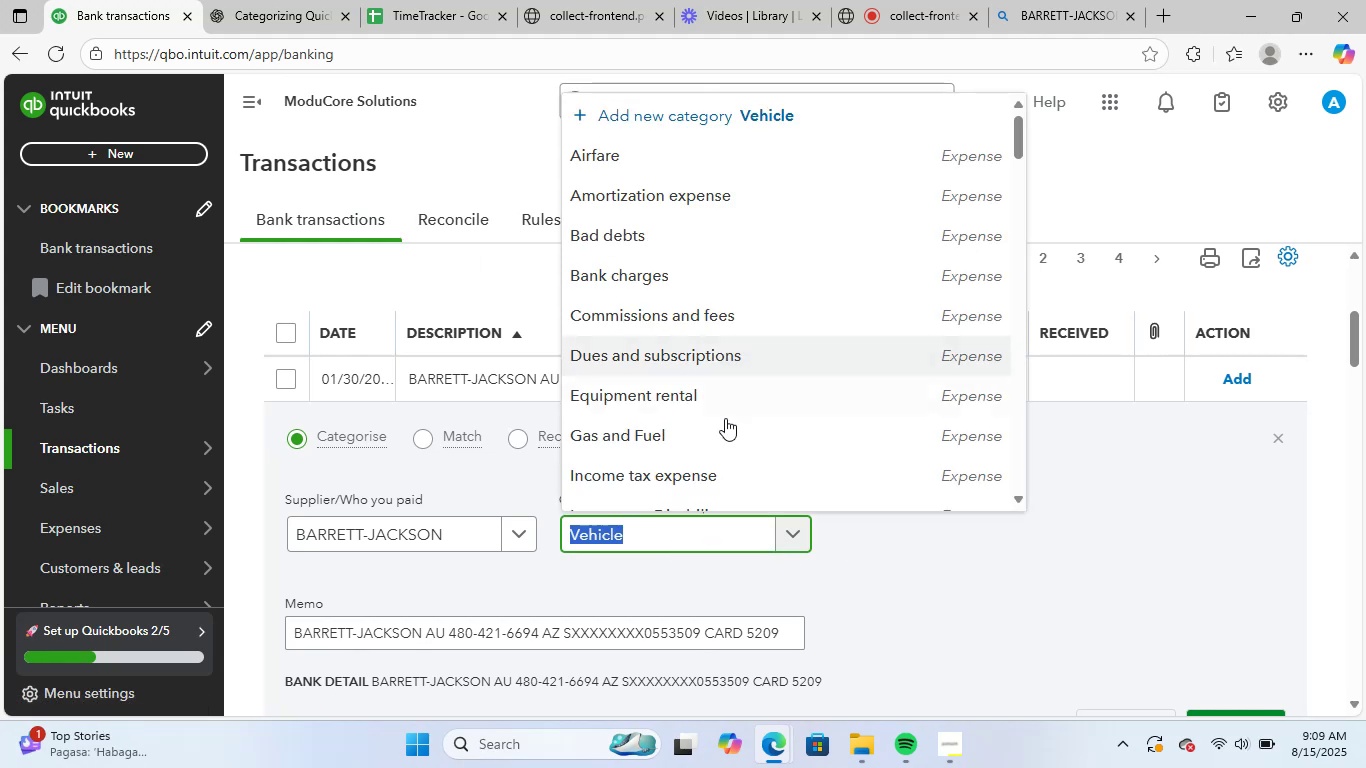 
scroll: coordinate [821, 354], scroll_direction: down, amount: 18.0
 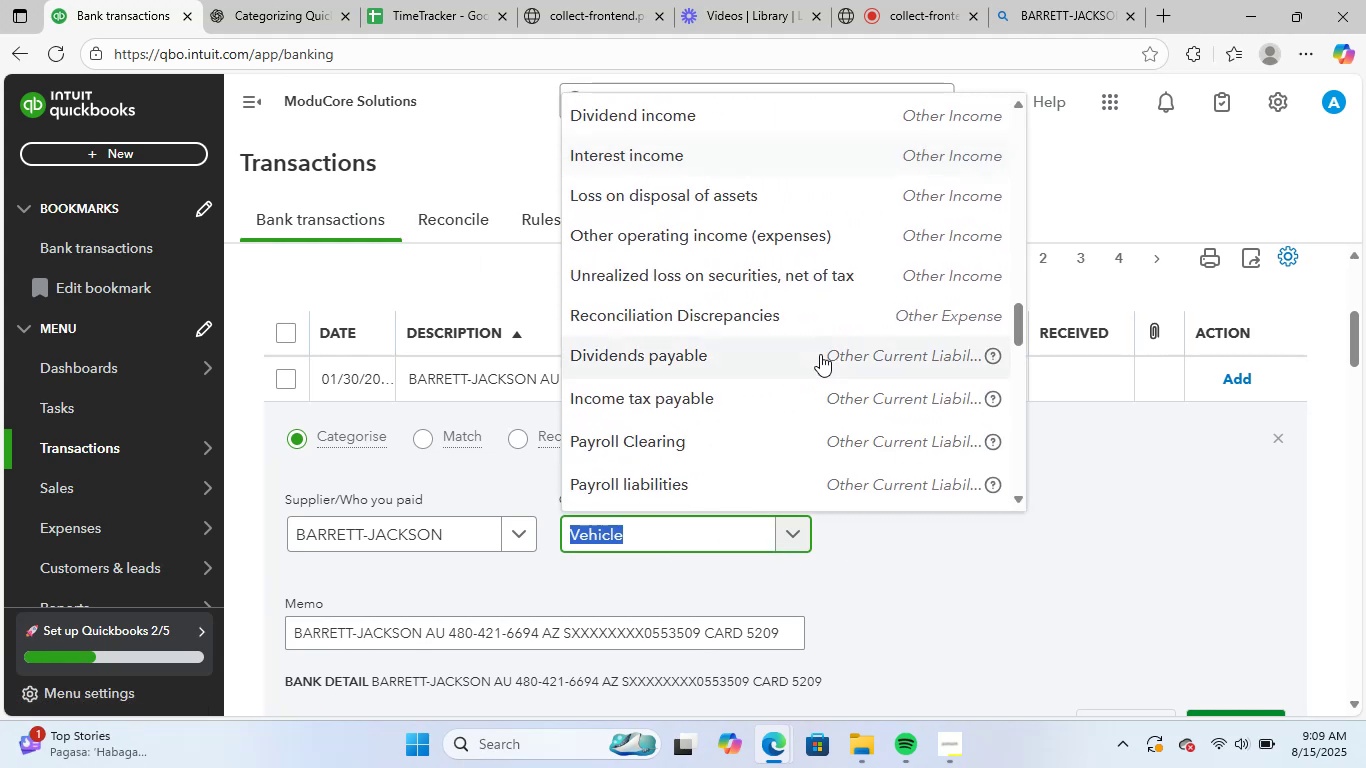 
scroll: coordinate [819, 354], scroll_direction: down, amount: 8.0
 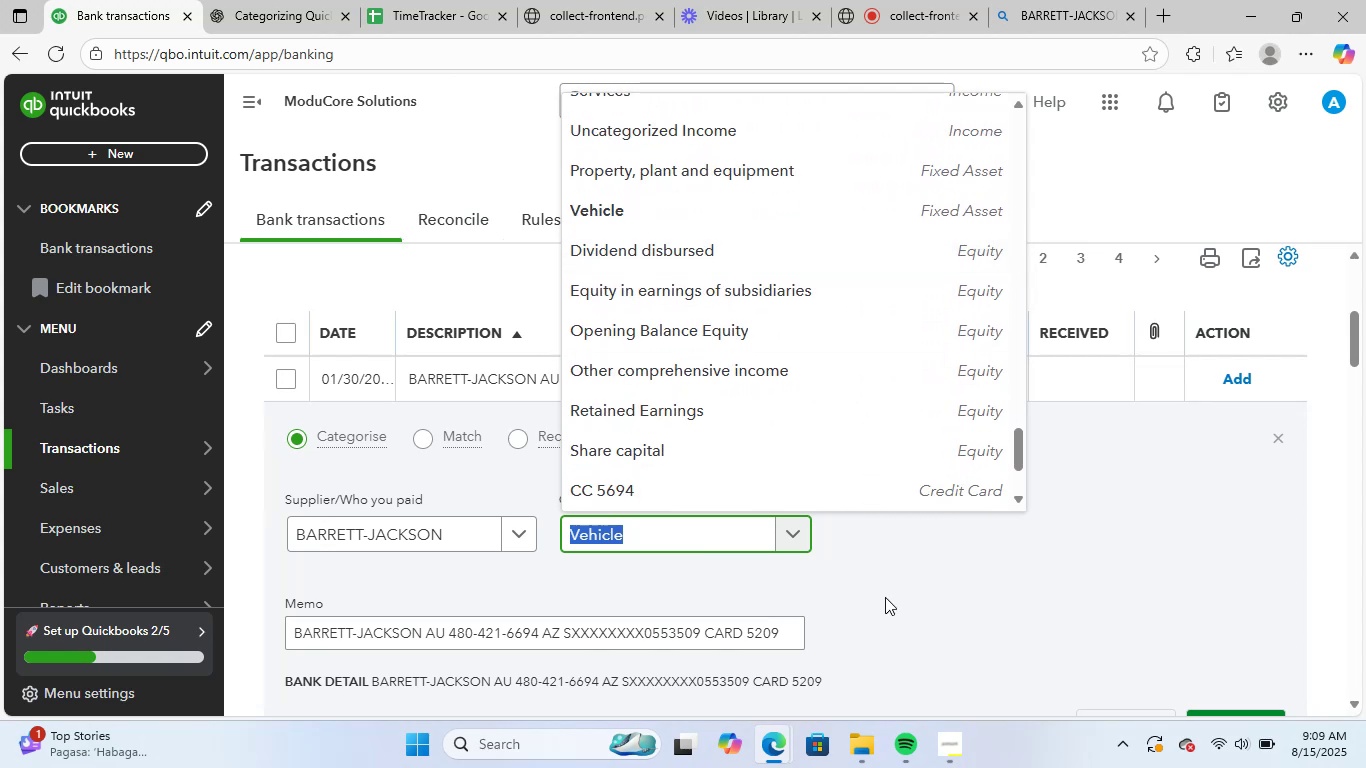 
left_click([899, 581])
 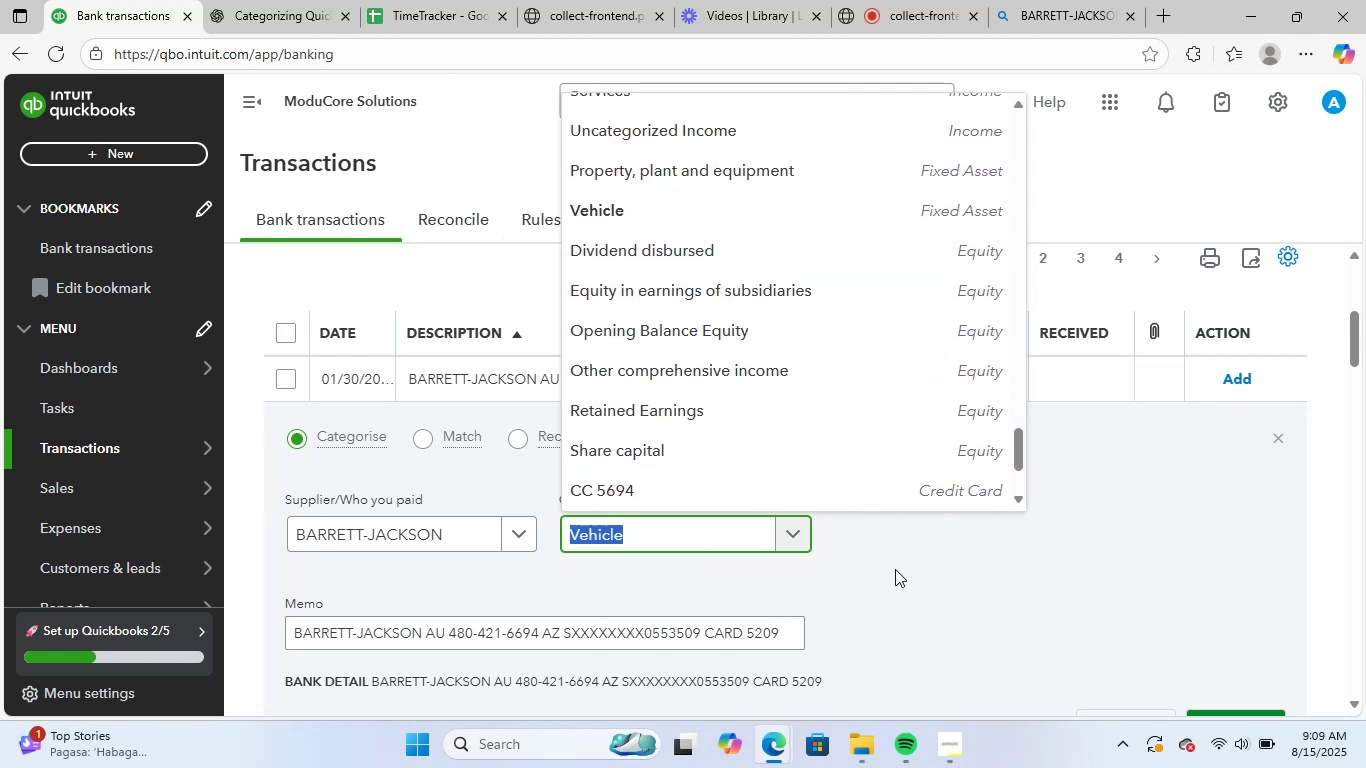 
scroll: coordinate [892, 559], scroll_direction: down, amount: 2.0
 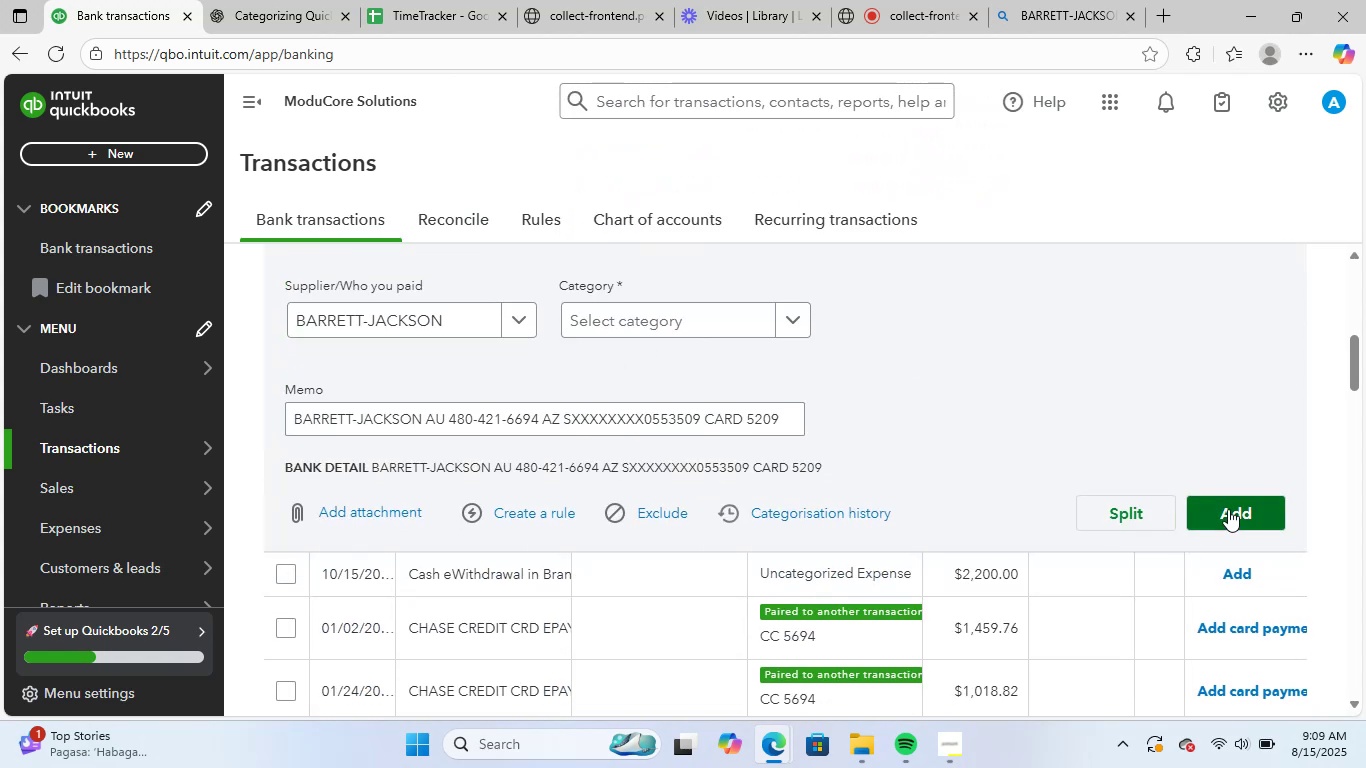 
left_click([1230, 504])
 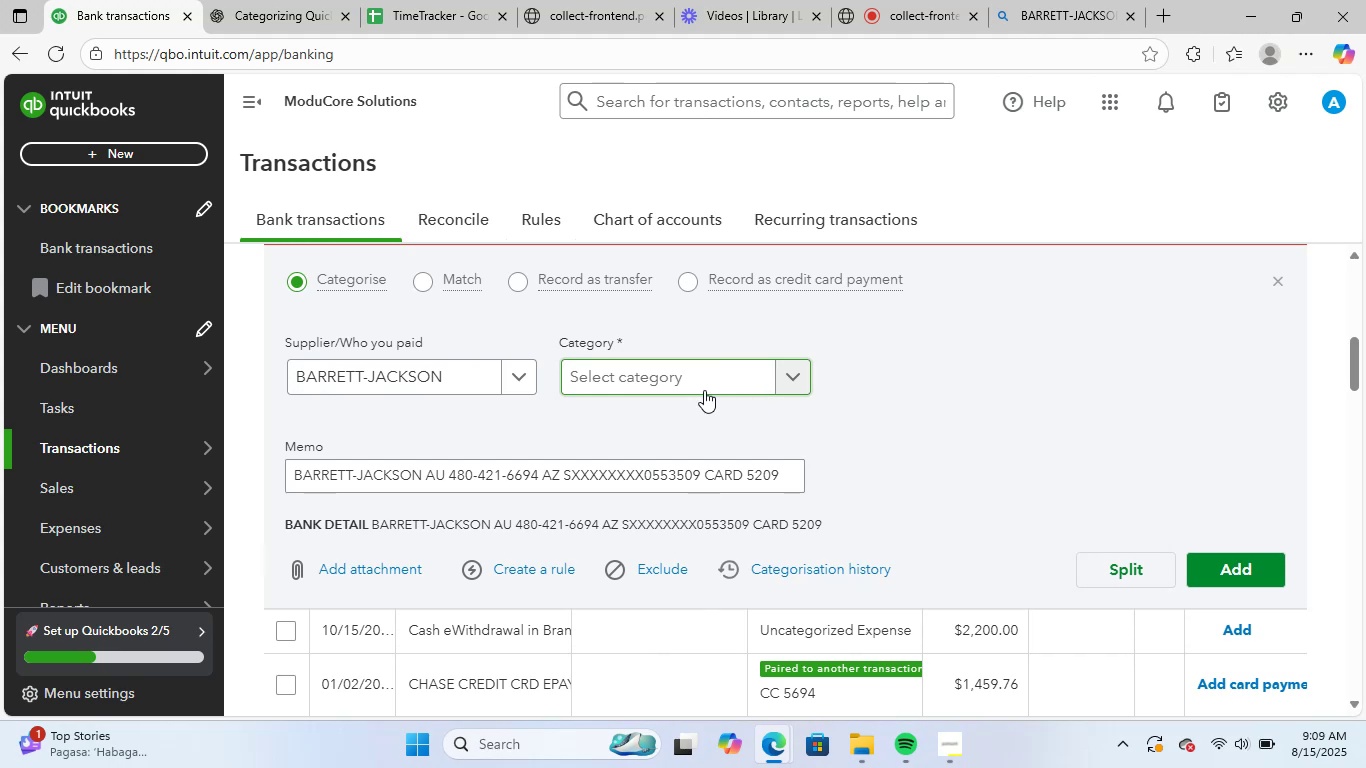 
left_click([1241, 573])
 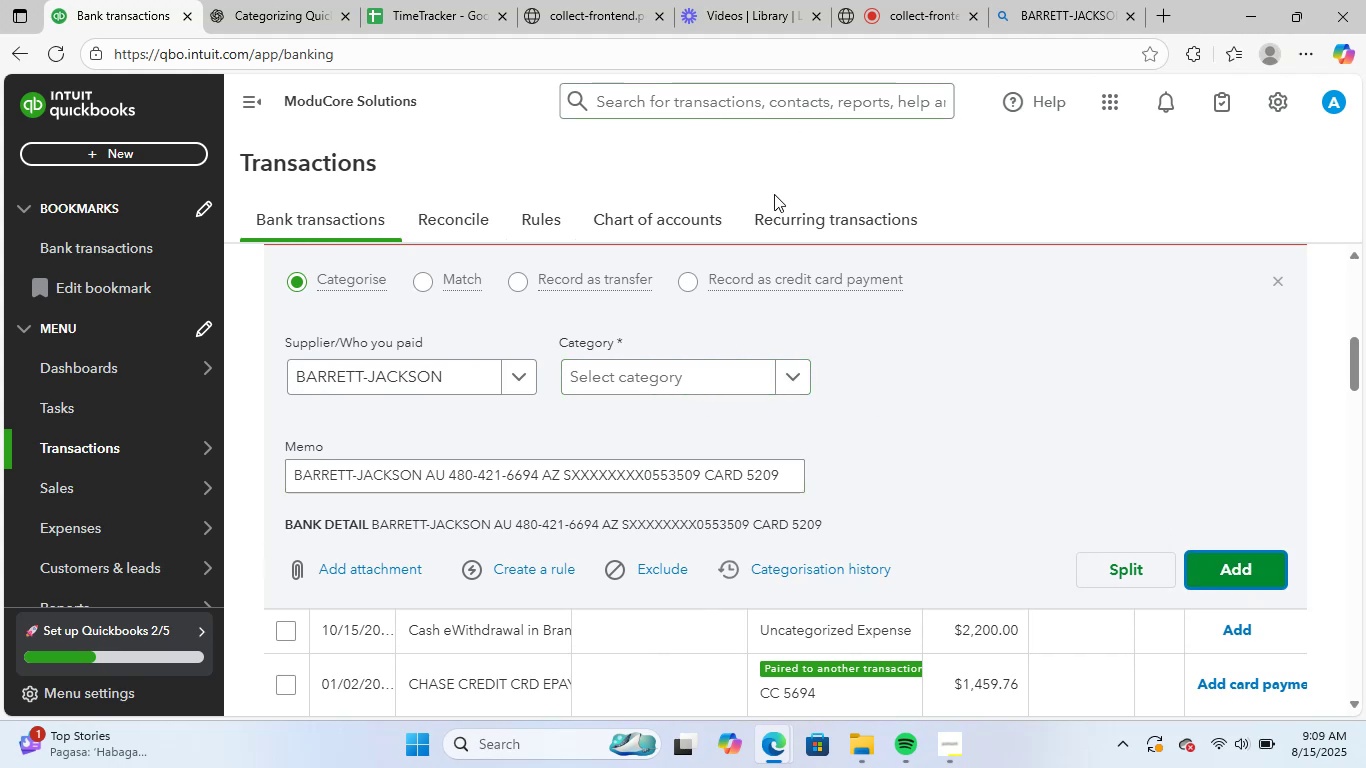 
left_click([702, 366])
 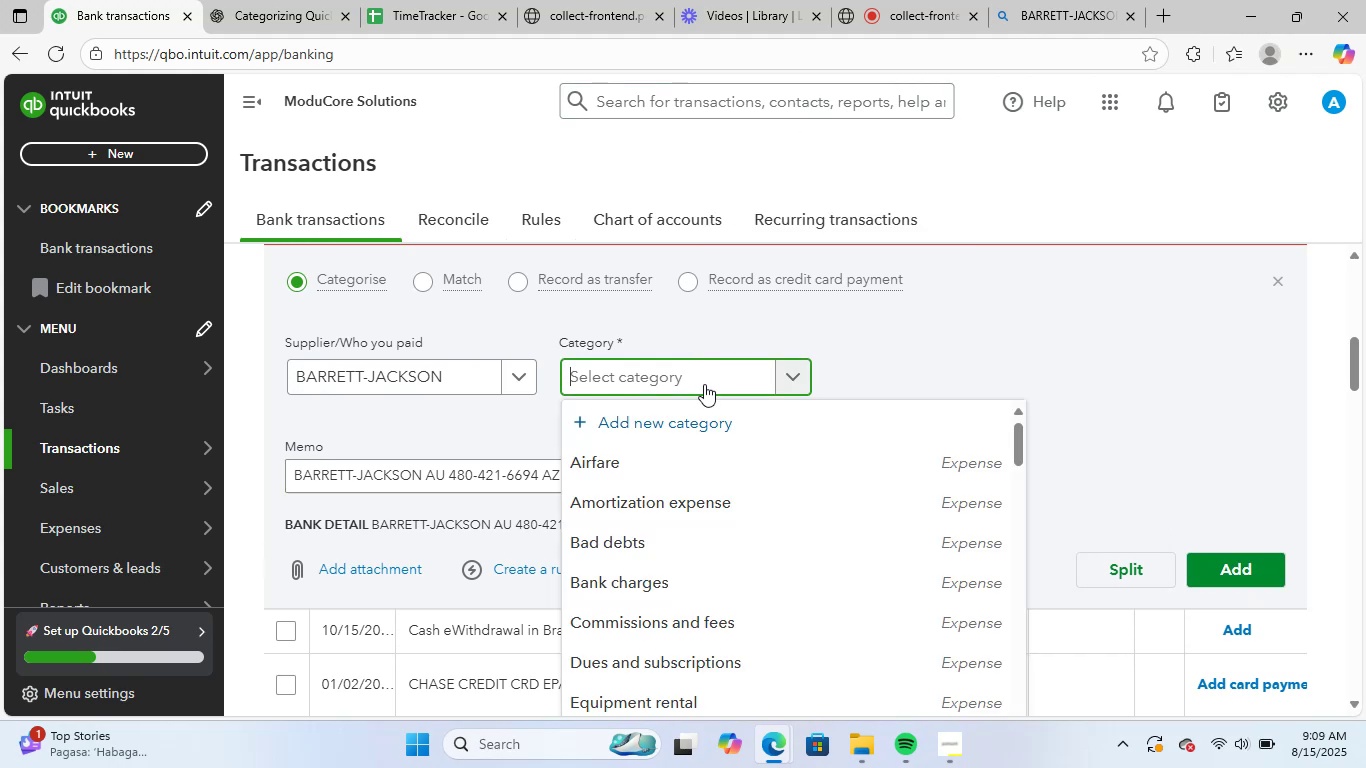 
type(veh)
key(Backspace)
 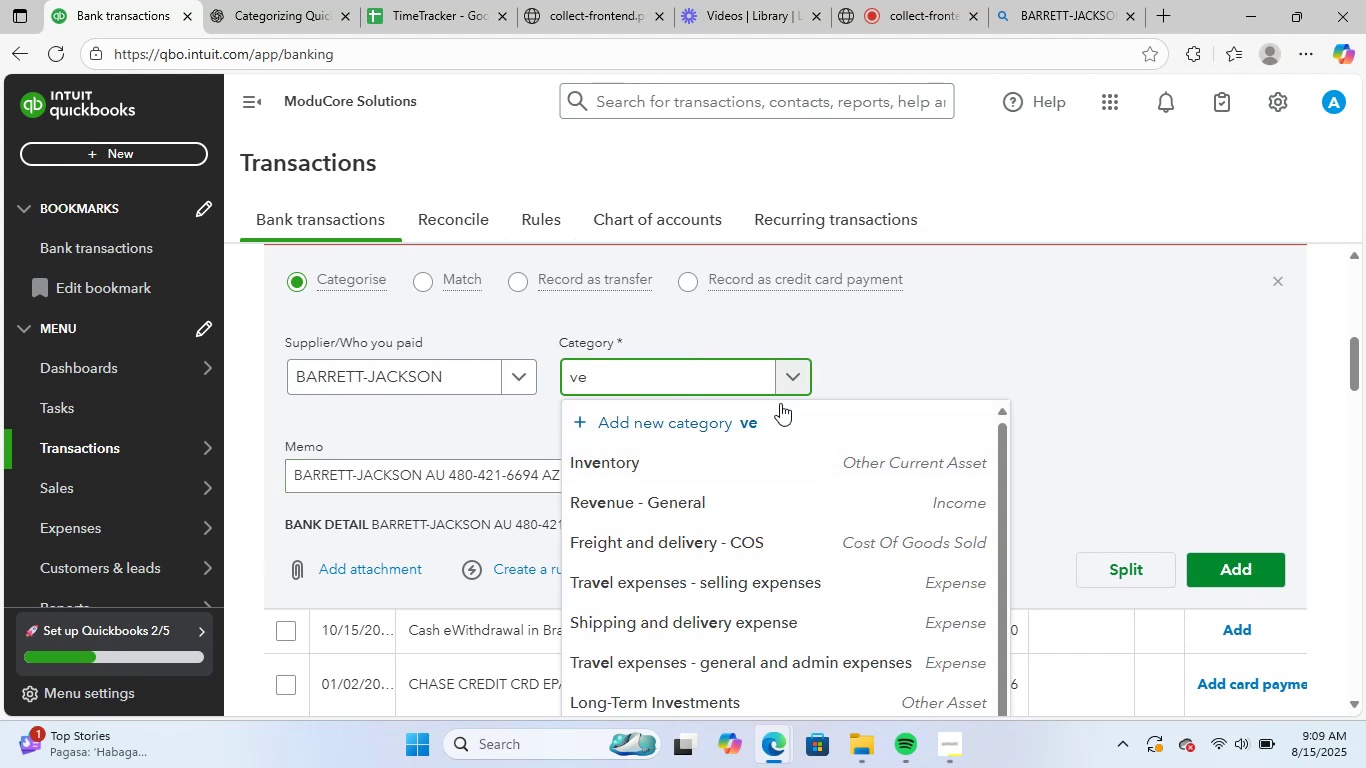 
scroll: coordinate [928, 557], scroll_direction: down, amount: 4.0
 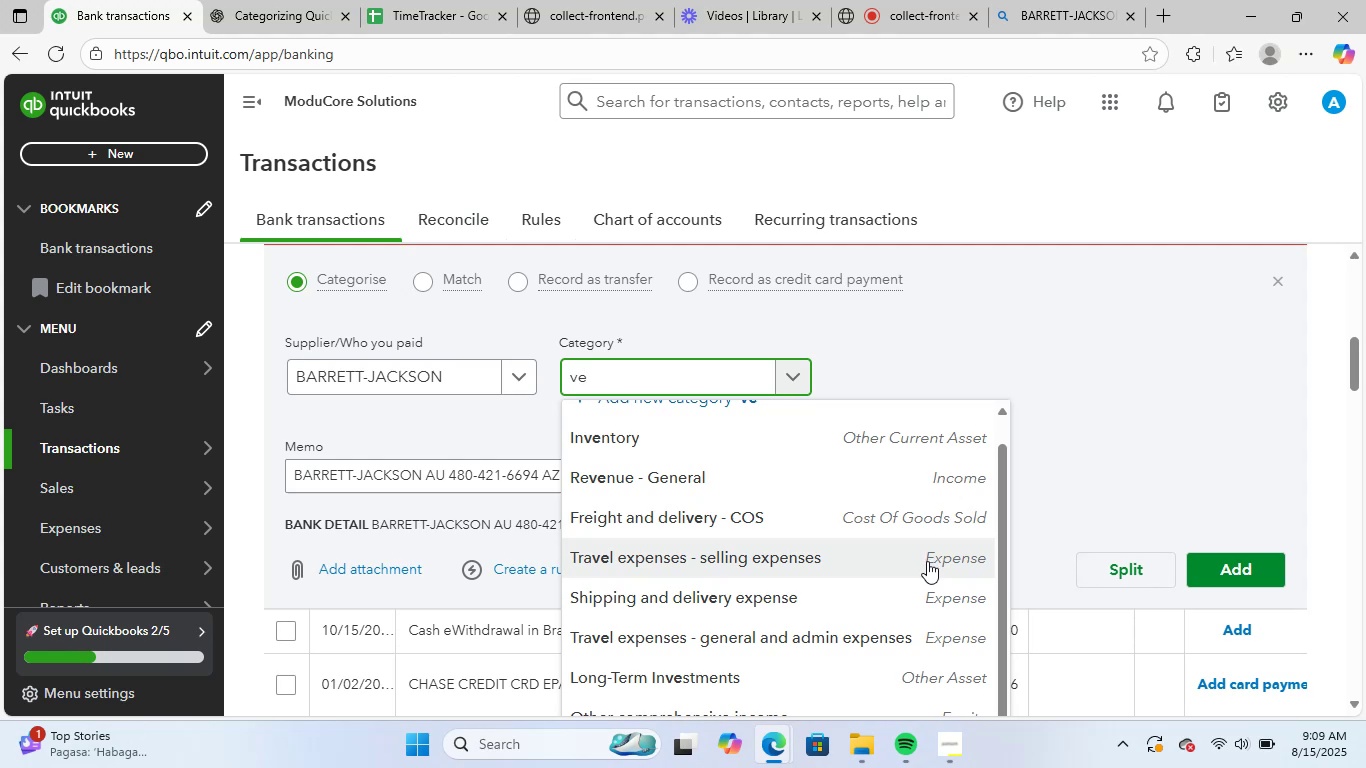 
scroll: coordinate [926, 562], scroll_direction: up, amount: 3.0
 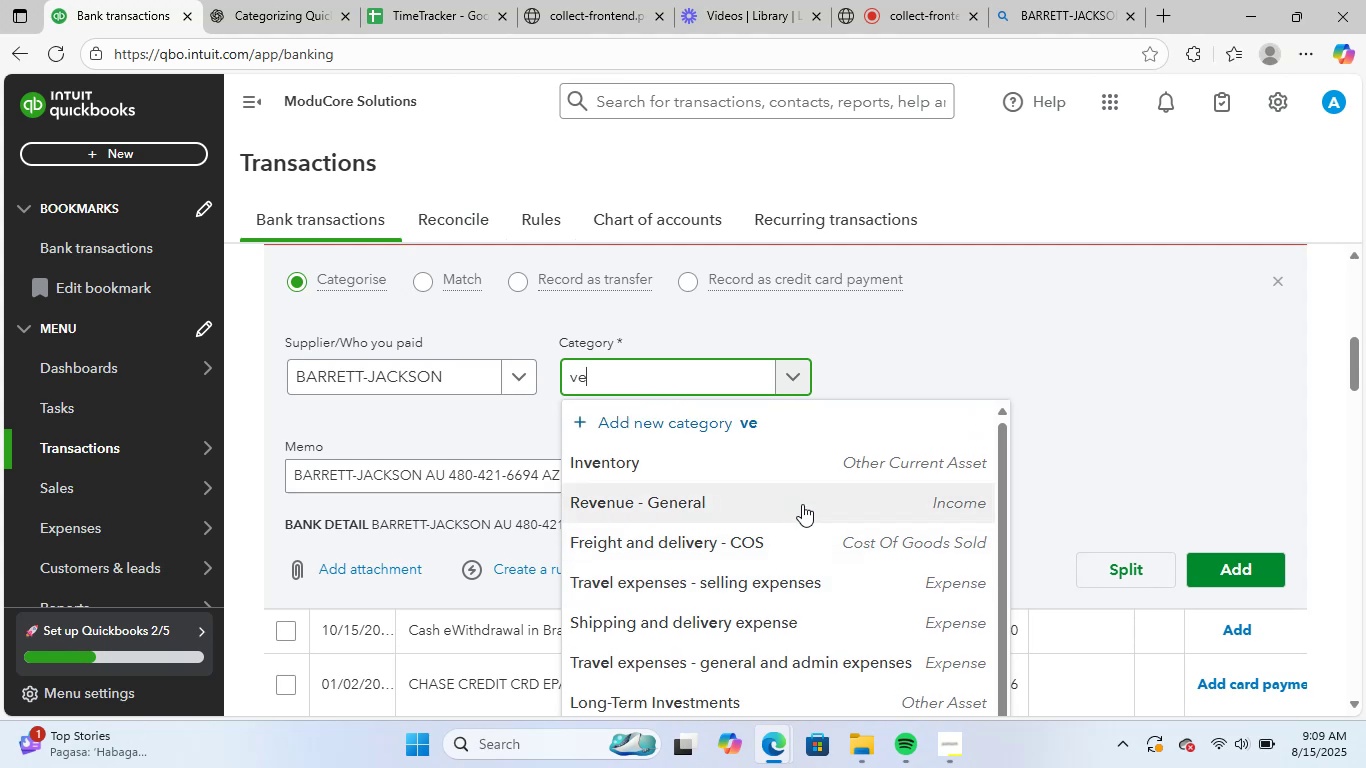 
key(Backspace)
key(Backspace)
type(ve)
 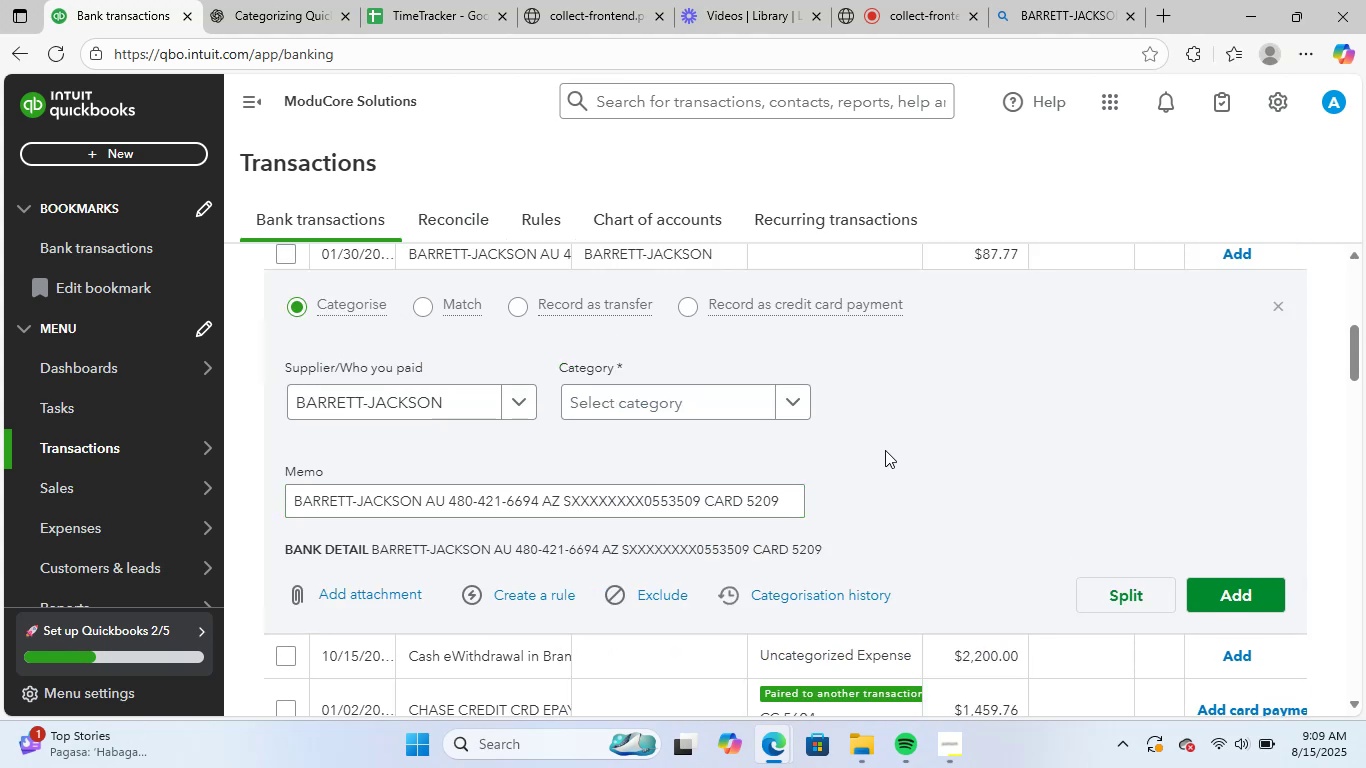 
double_click([710, 397])
 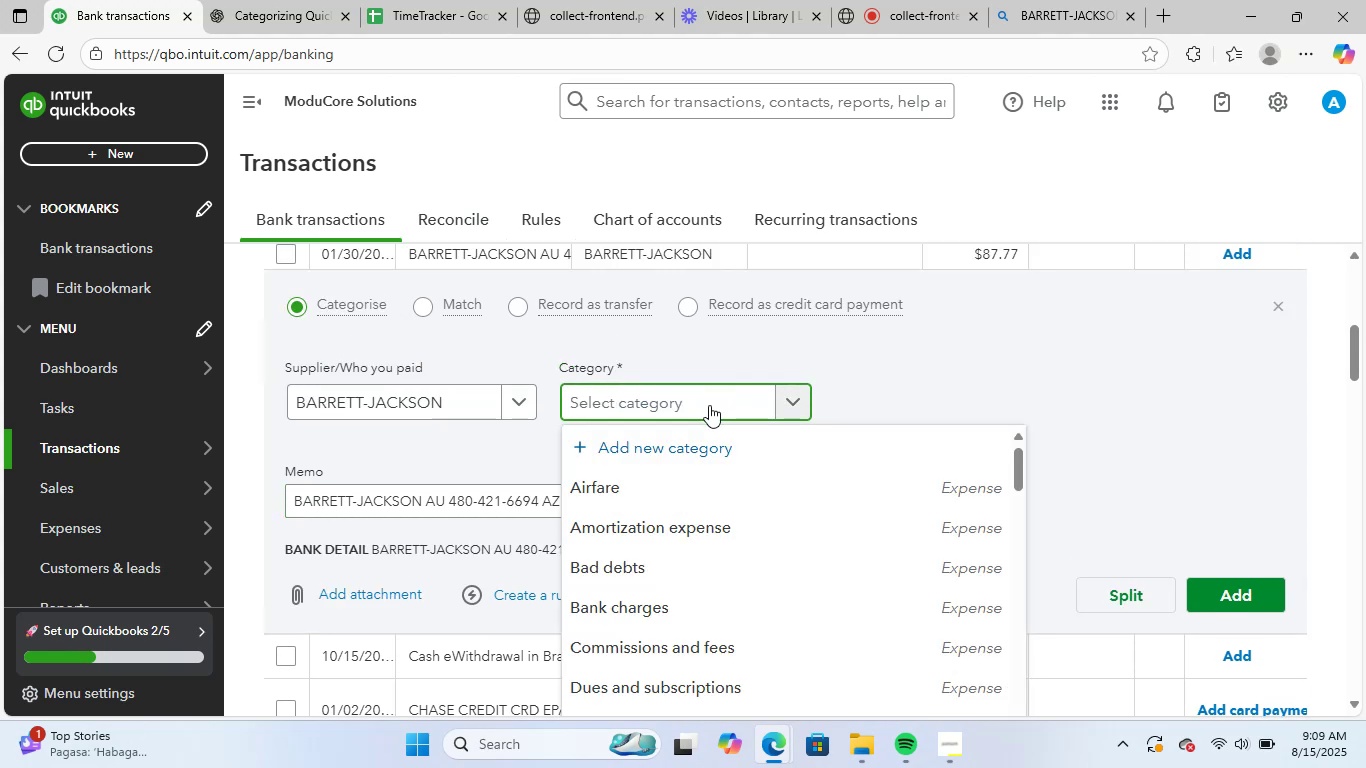 
type(vec)
key(Backspace)
type(hi)
 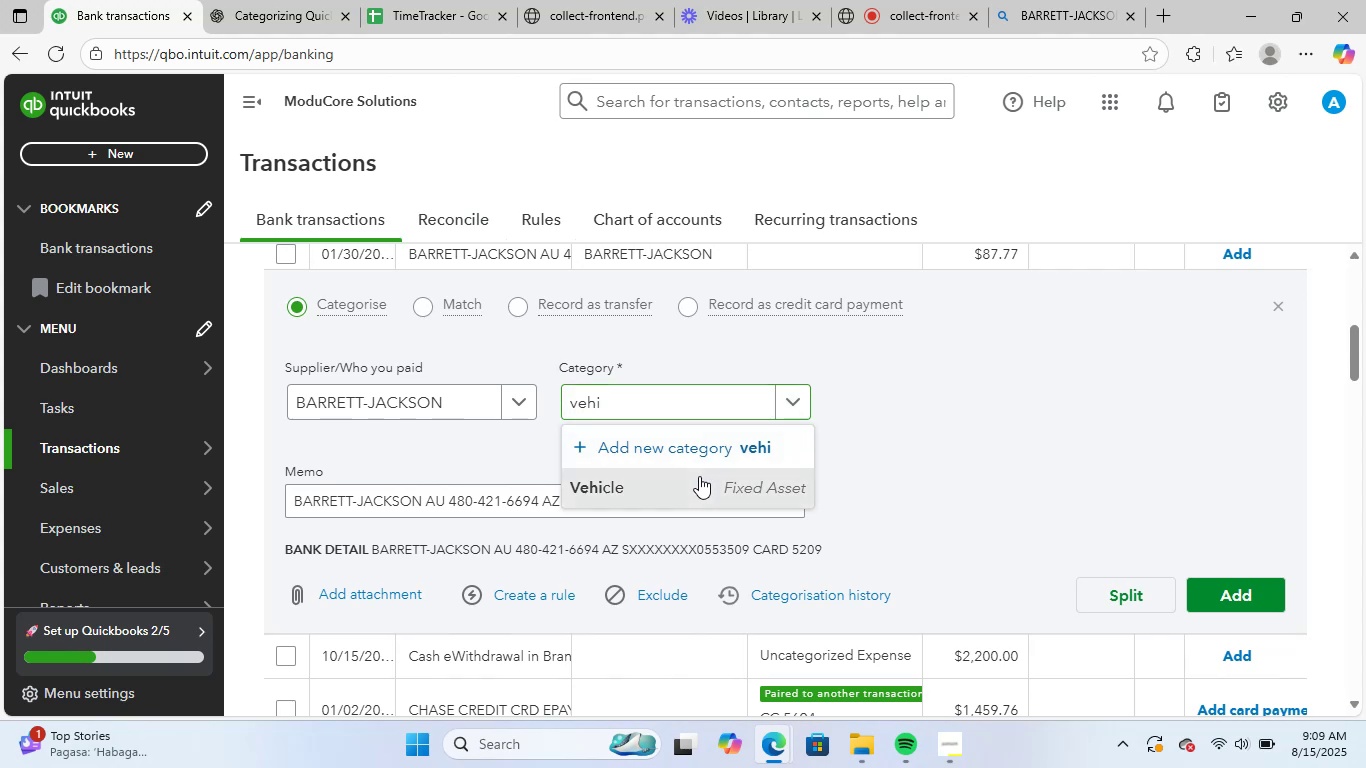 
scroll: coordinate [974, 454], scroll_direction: down, amount: 1.0
 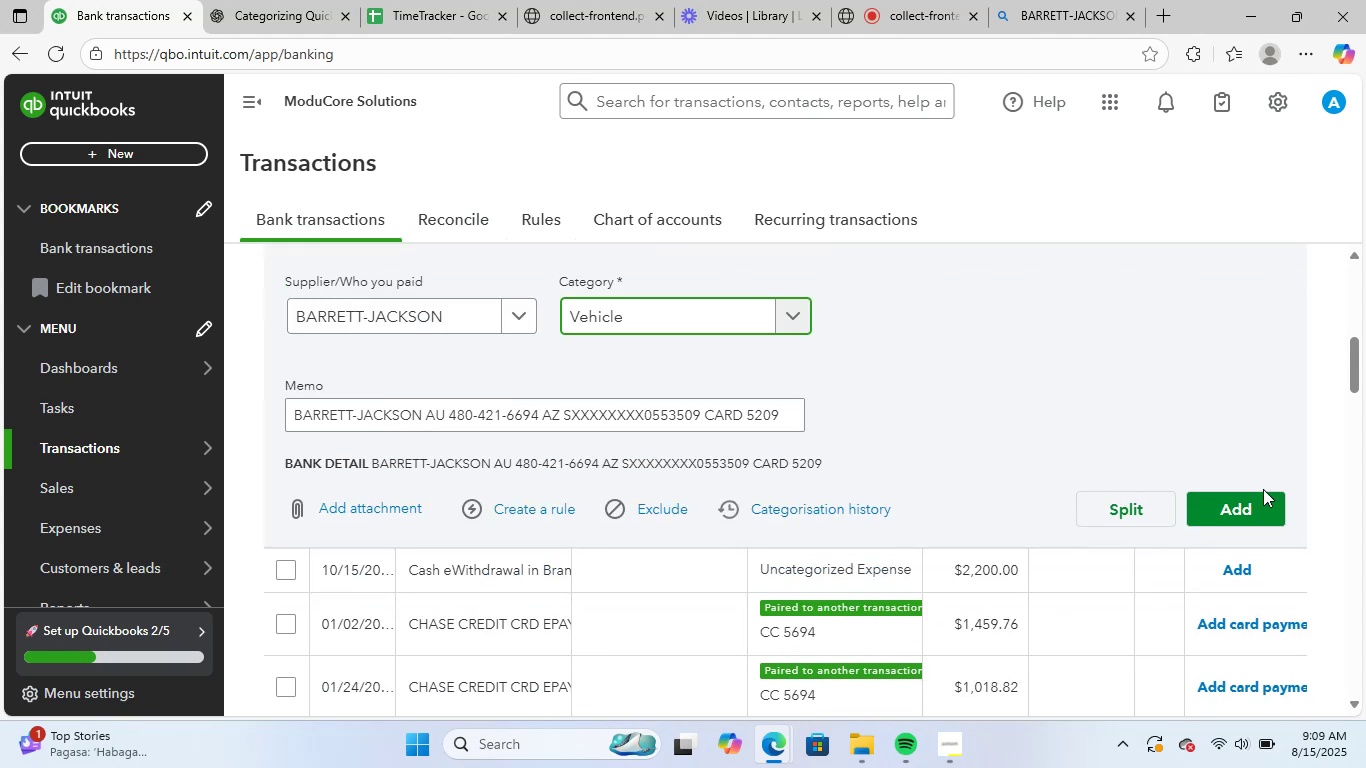 
left_click([1263, 503])
 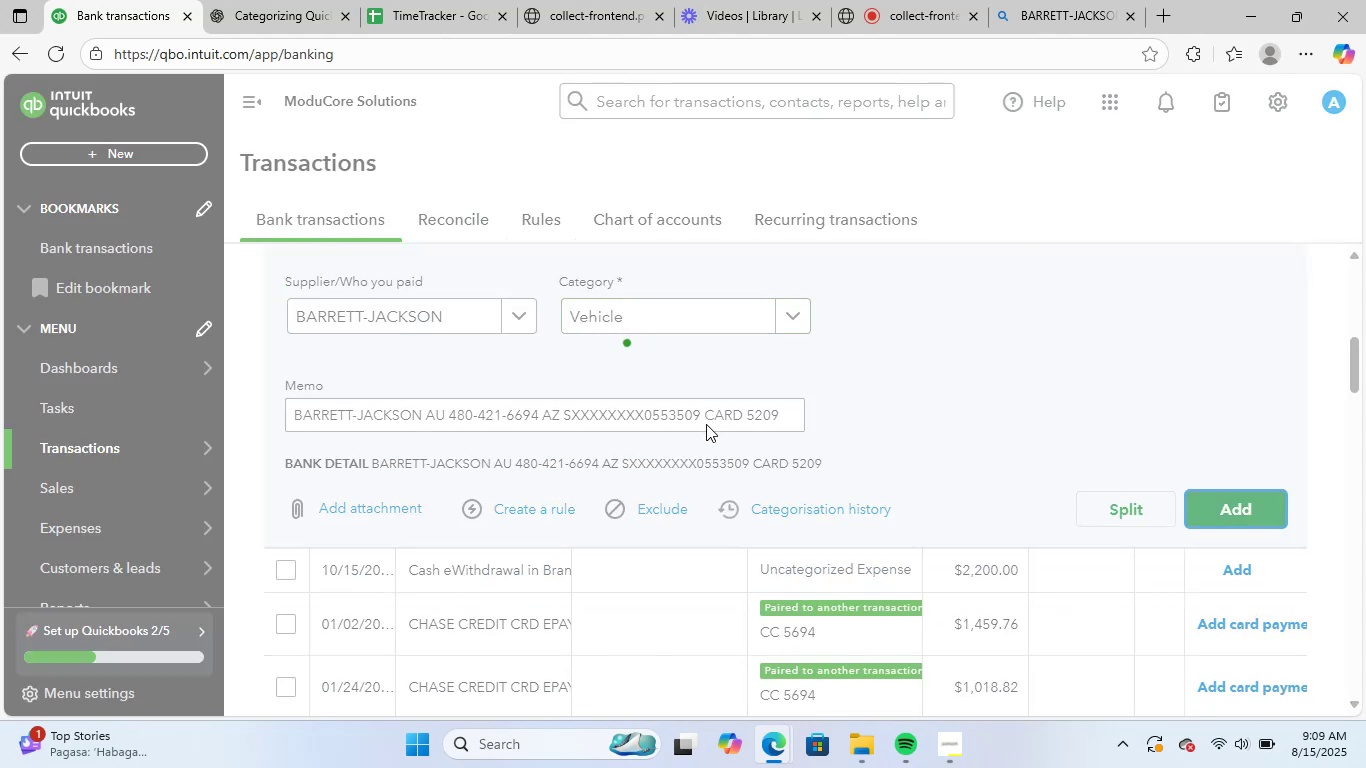 
scroll: coordinate [721, 488], scroll_direction: up, amount: 2.0
 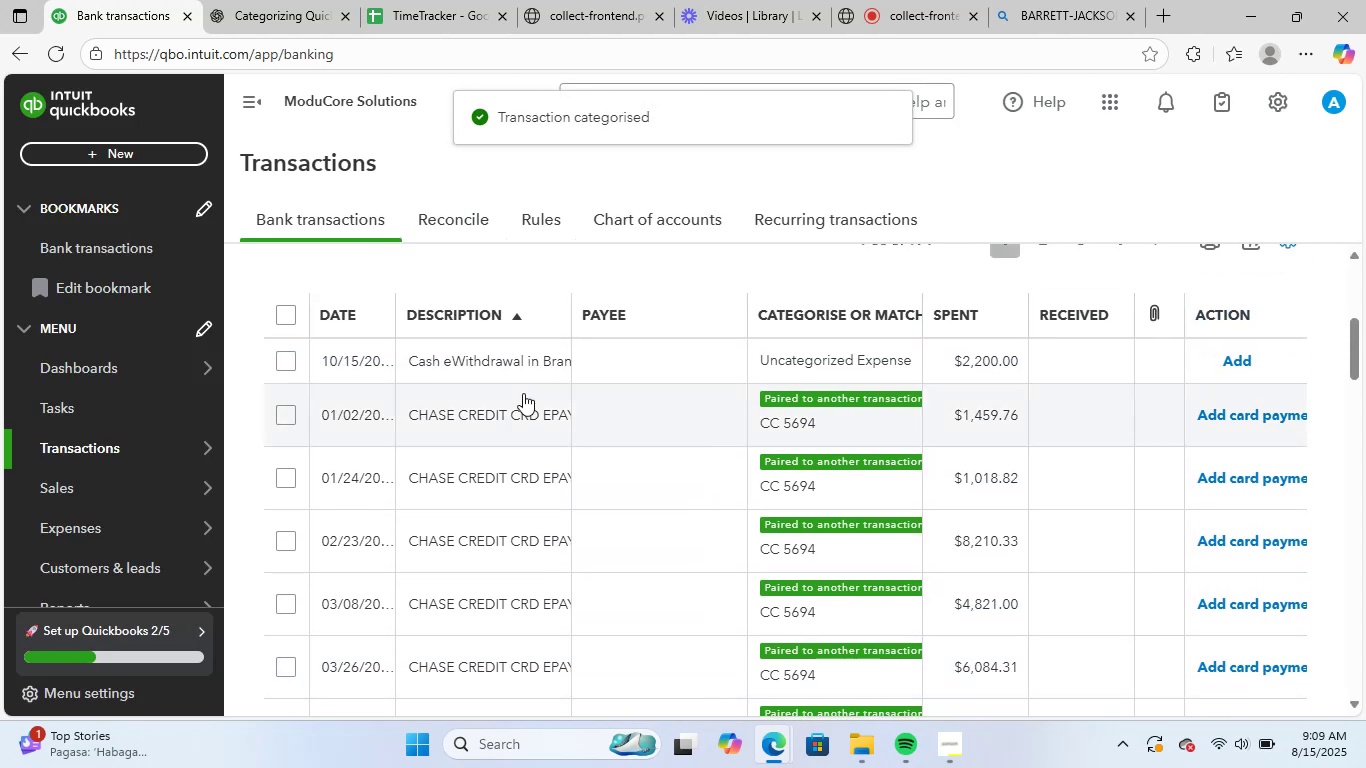 
left_click([506, 374])
 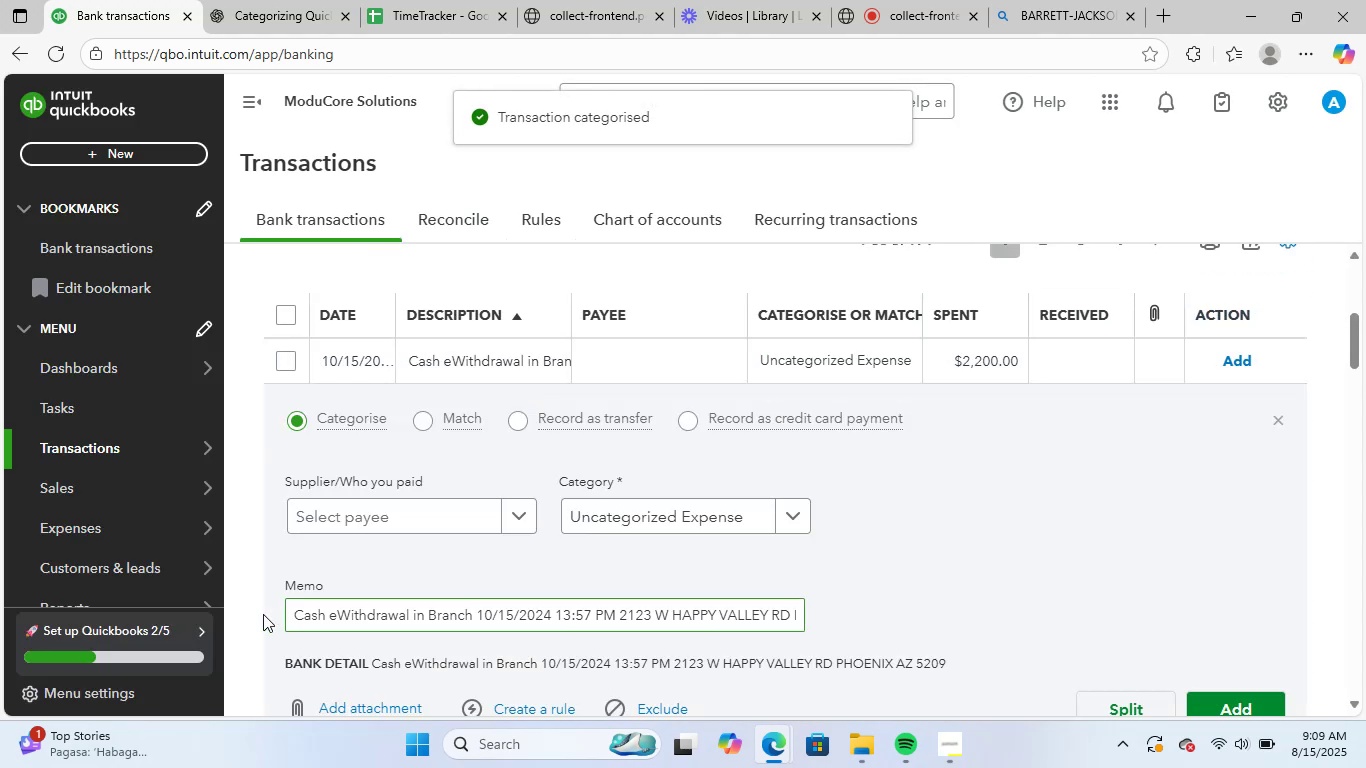 
left_click_drag(start_coordinate=[289, 615], to_coordinate=[1266, 652])
 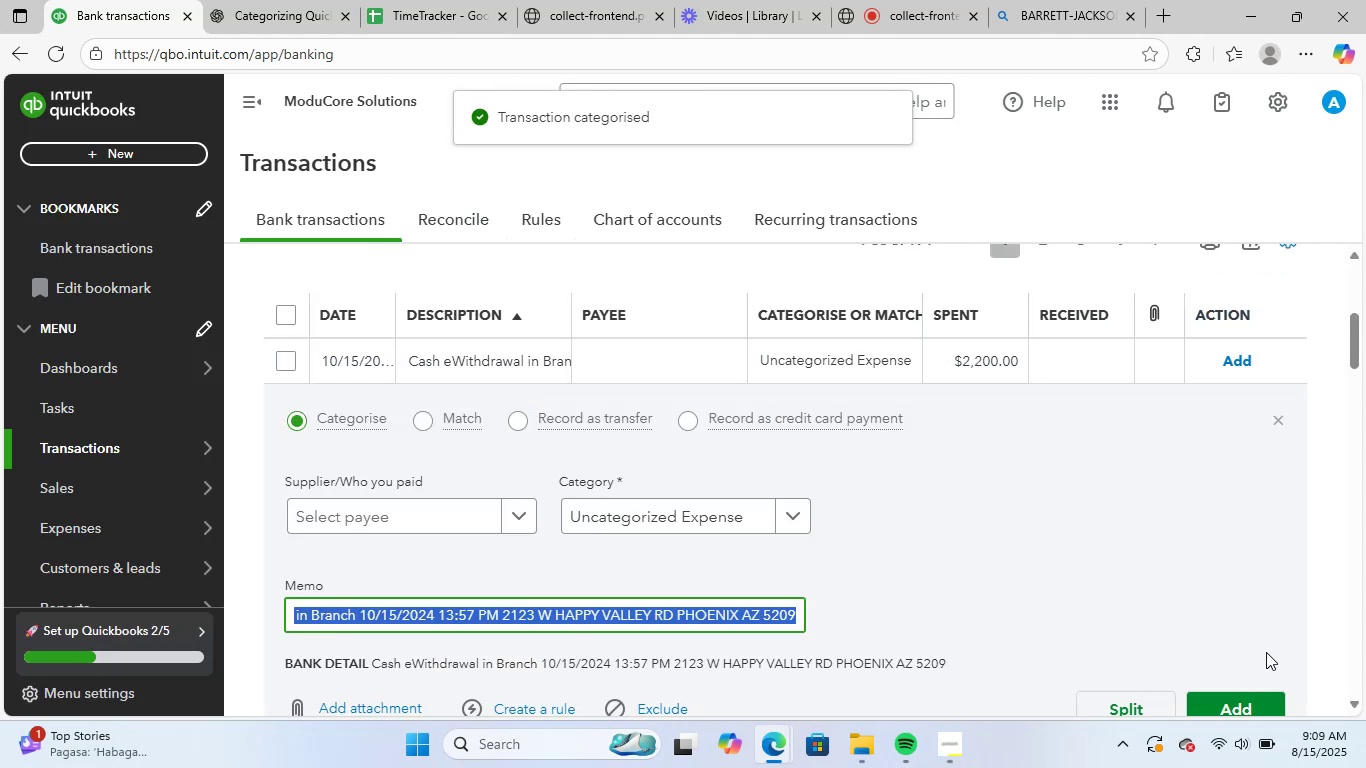 
key(Control+C)
 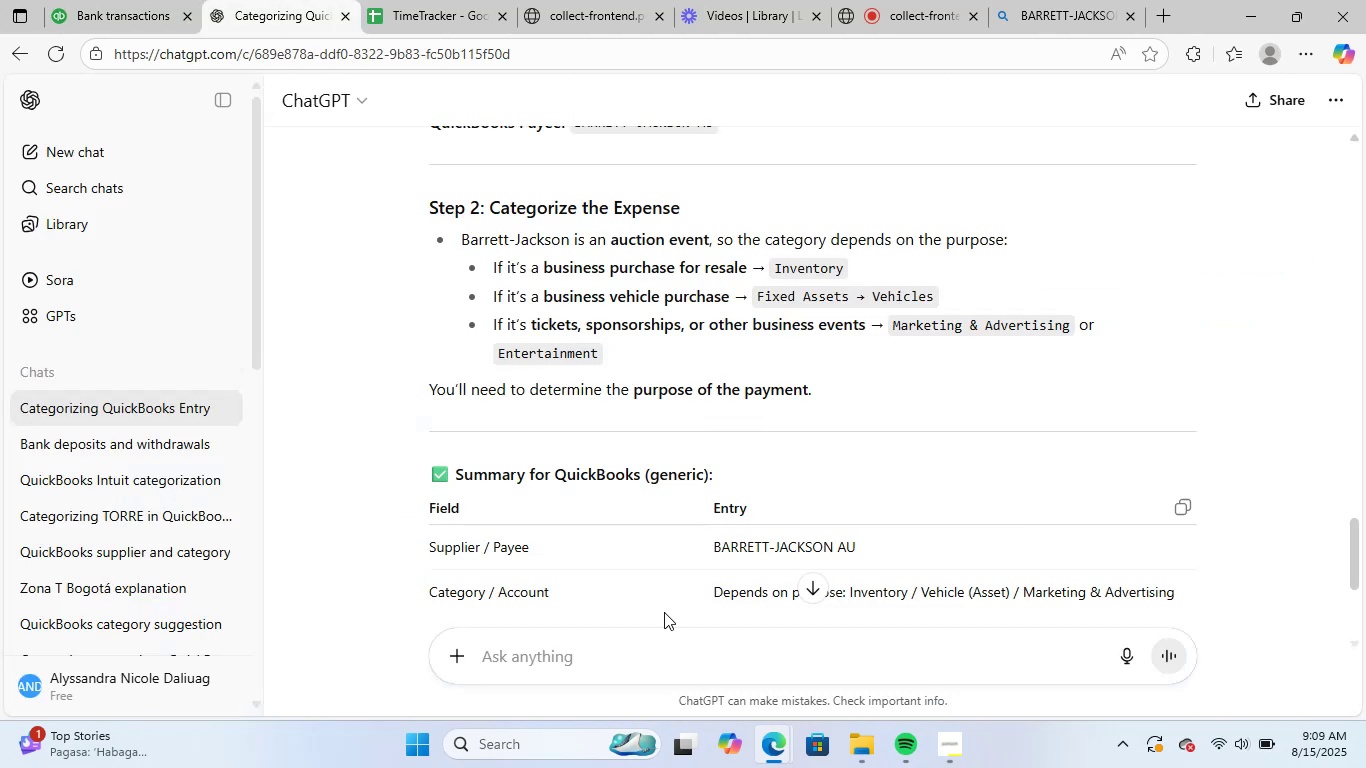 
left_click([653, 668])
 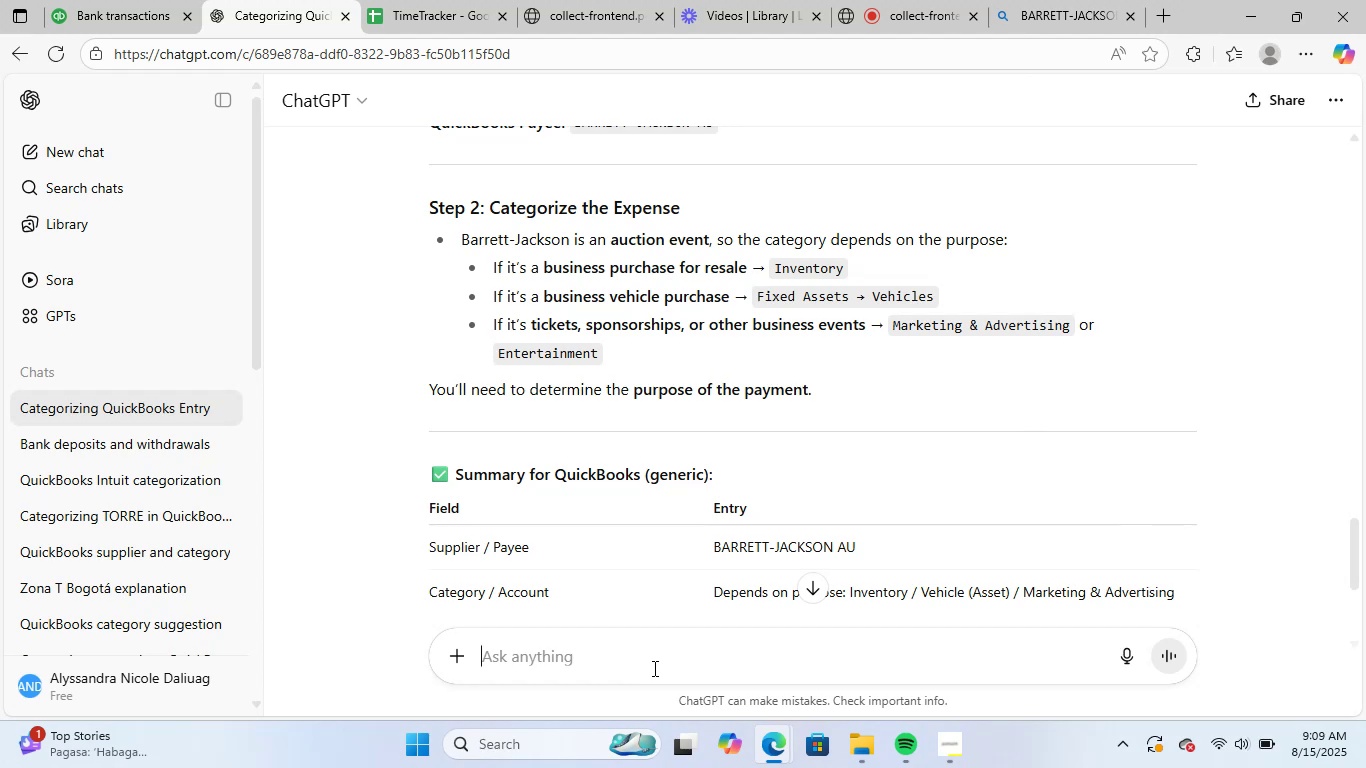 
key(Control+ControlLeft)
 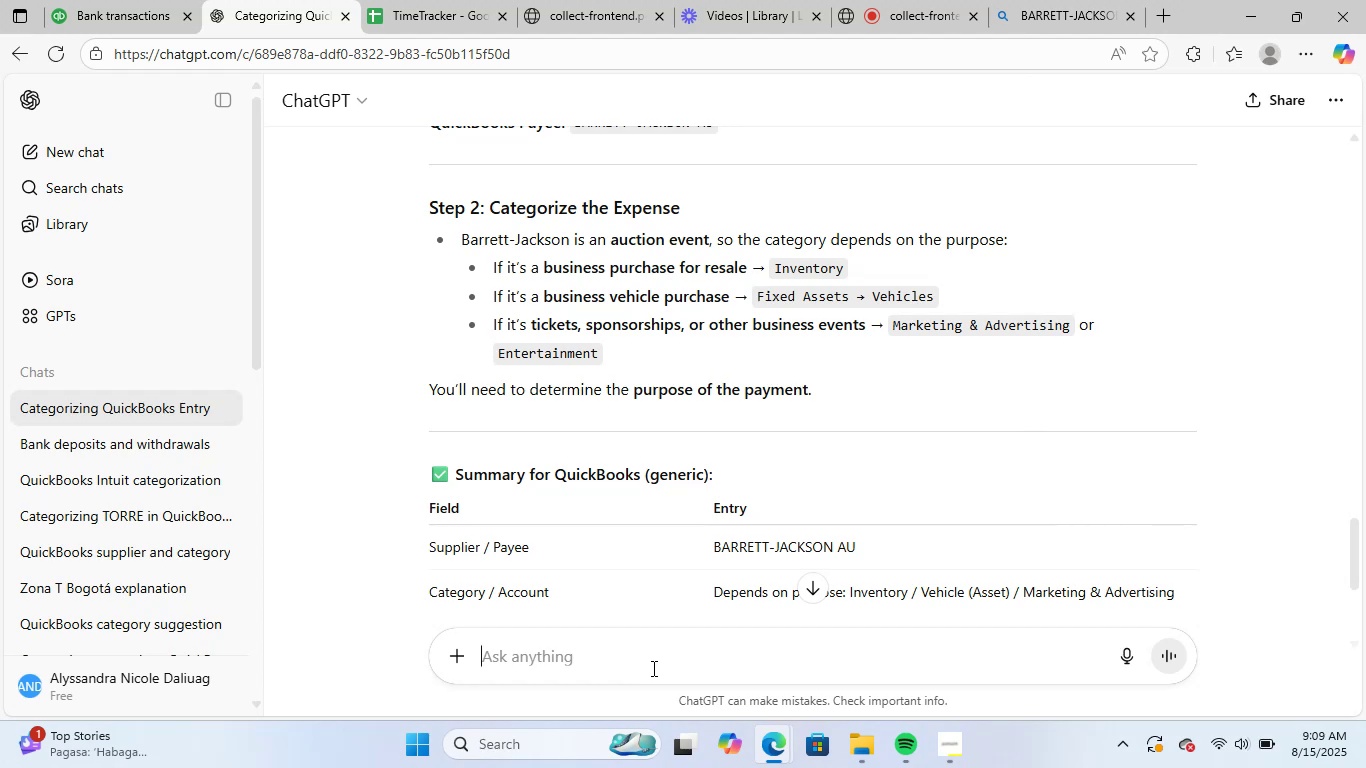 
key(Control+V)
 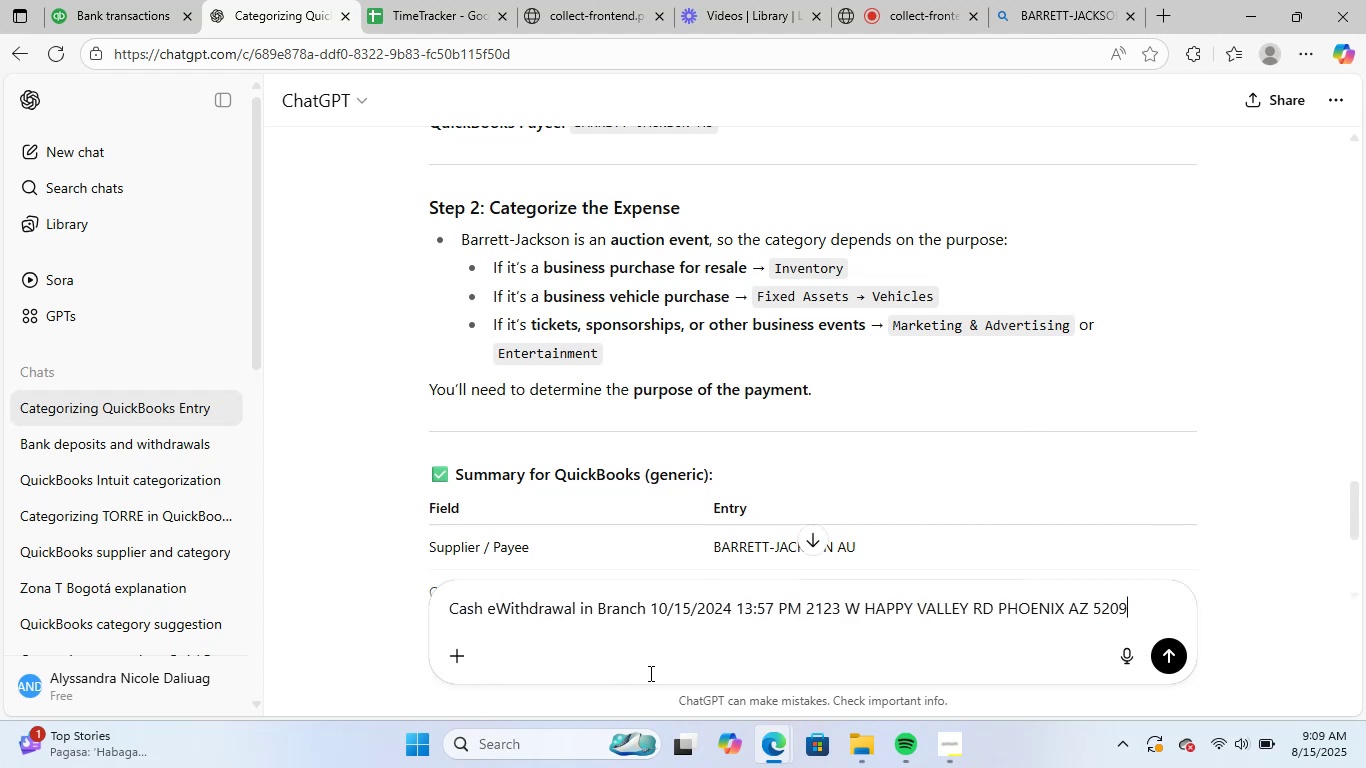 
key(NumpadEnter)
 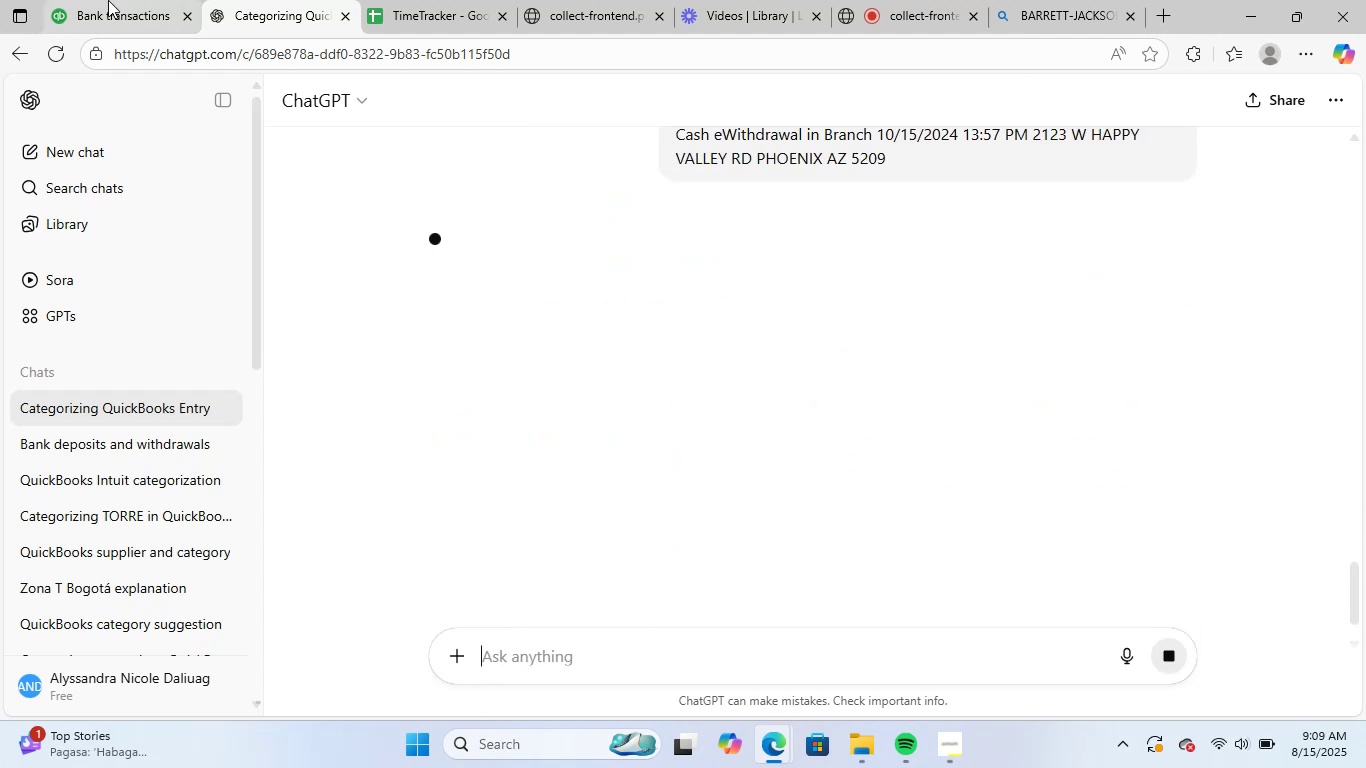 
left_click([108, 0])
 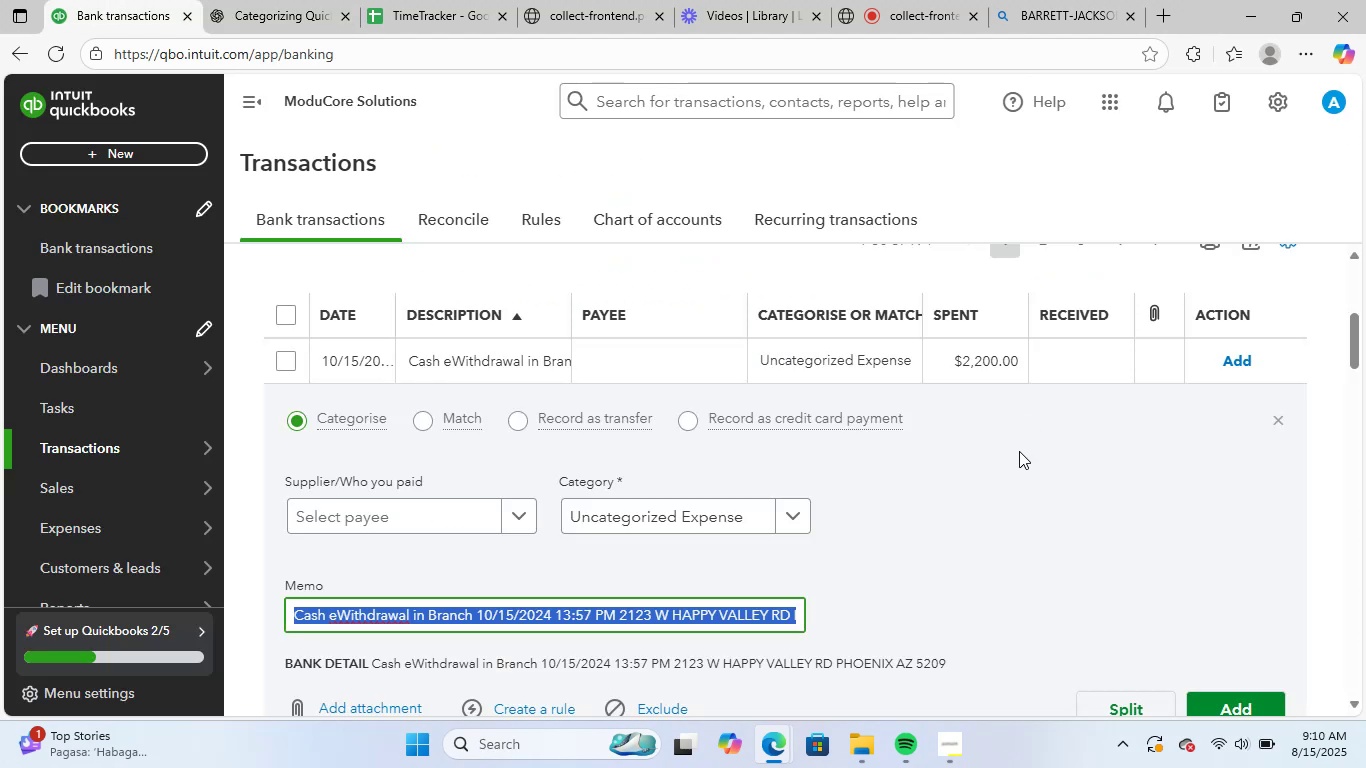 
wait(7.64)
 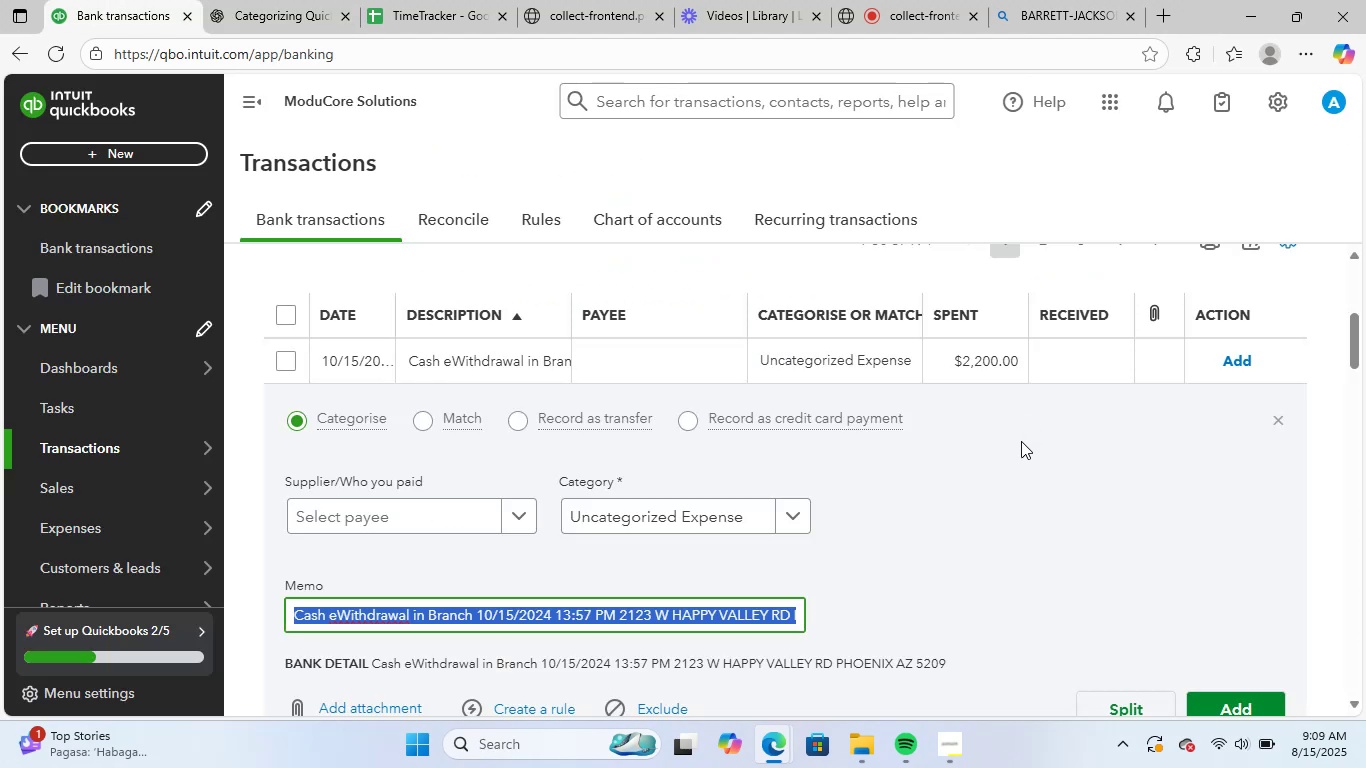 
left_click([1080, 0])
 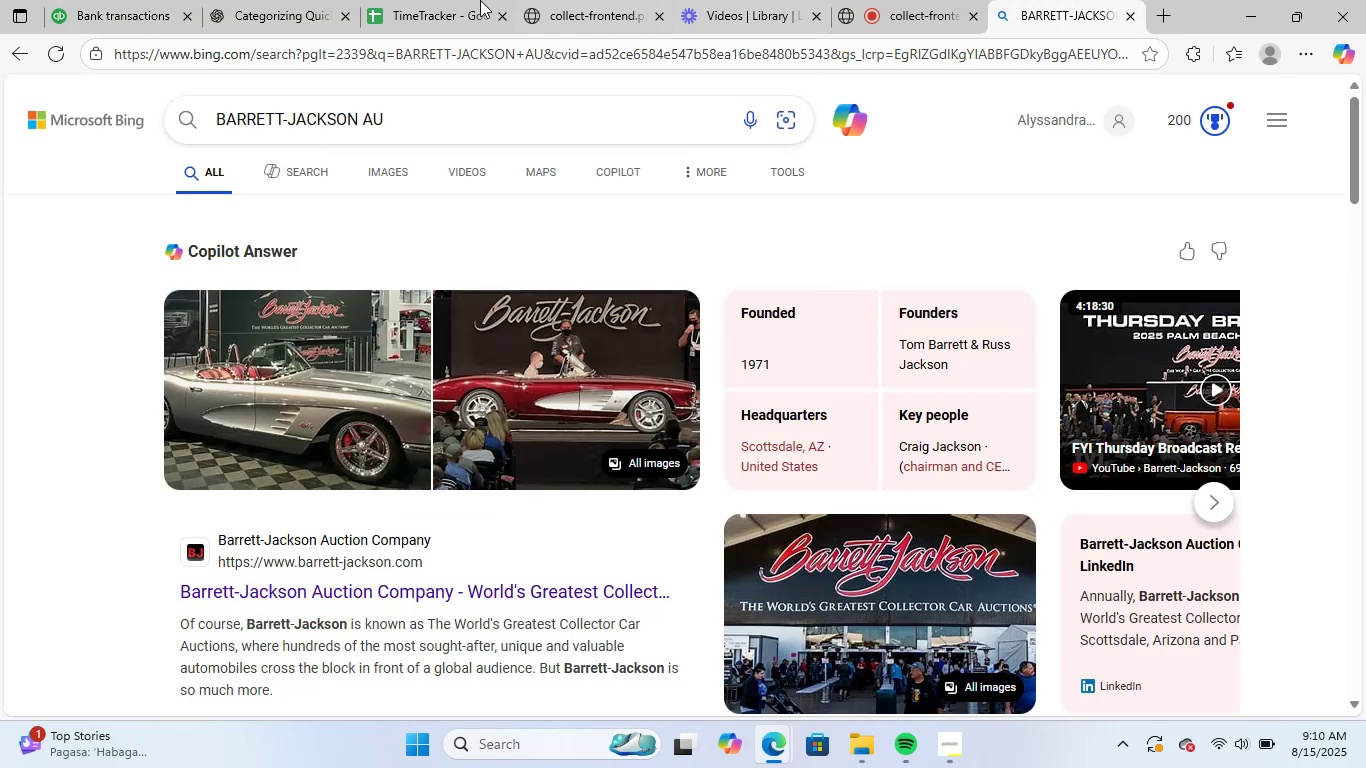 
left_click([288, 0])
 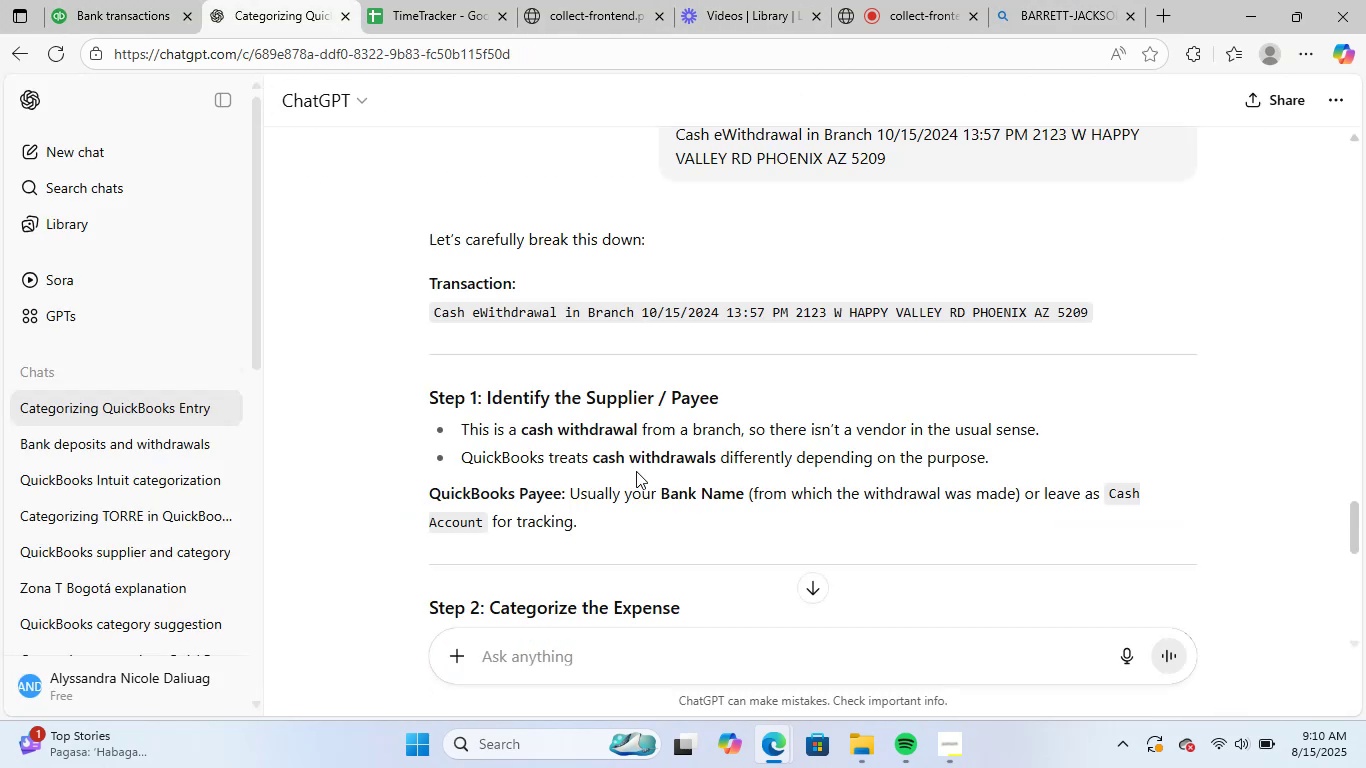 
scroll: coordinate [644, 504], scroll_direction: down, amount: 7.0
 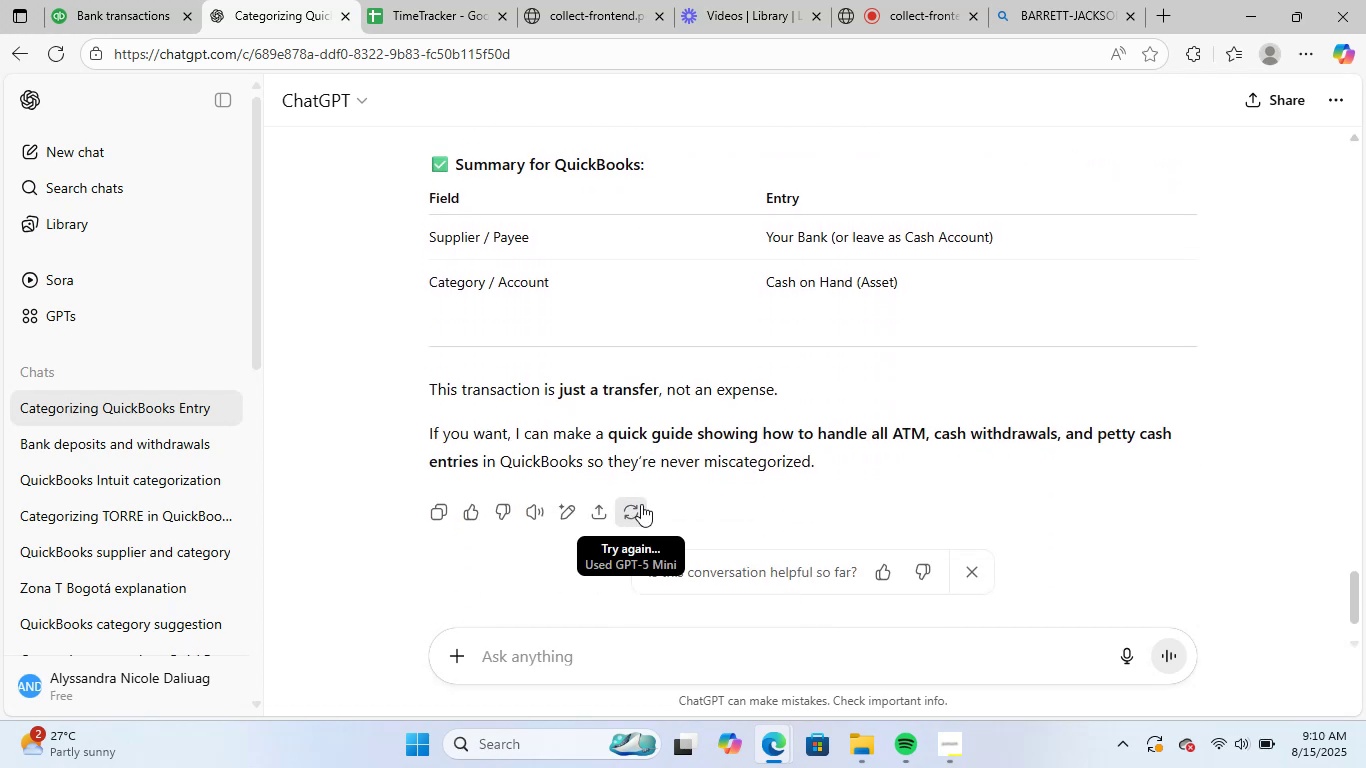 
mouse_move([664, 493])
 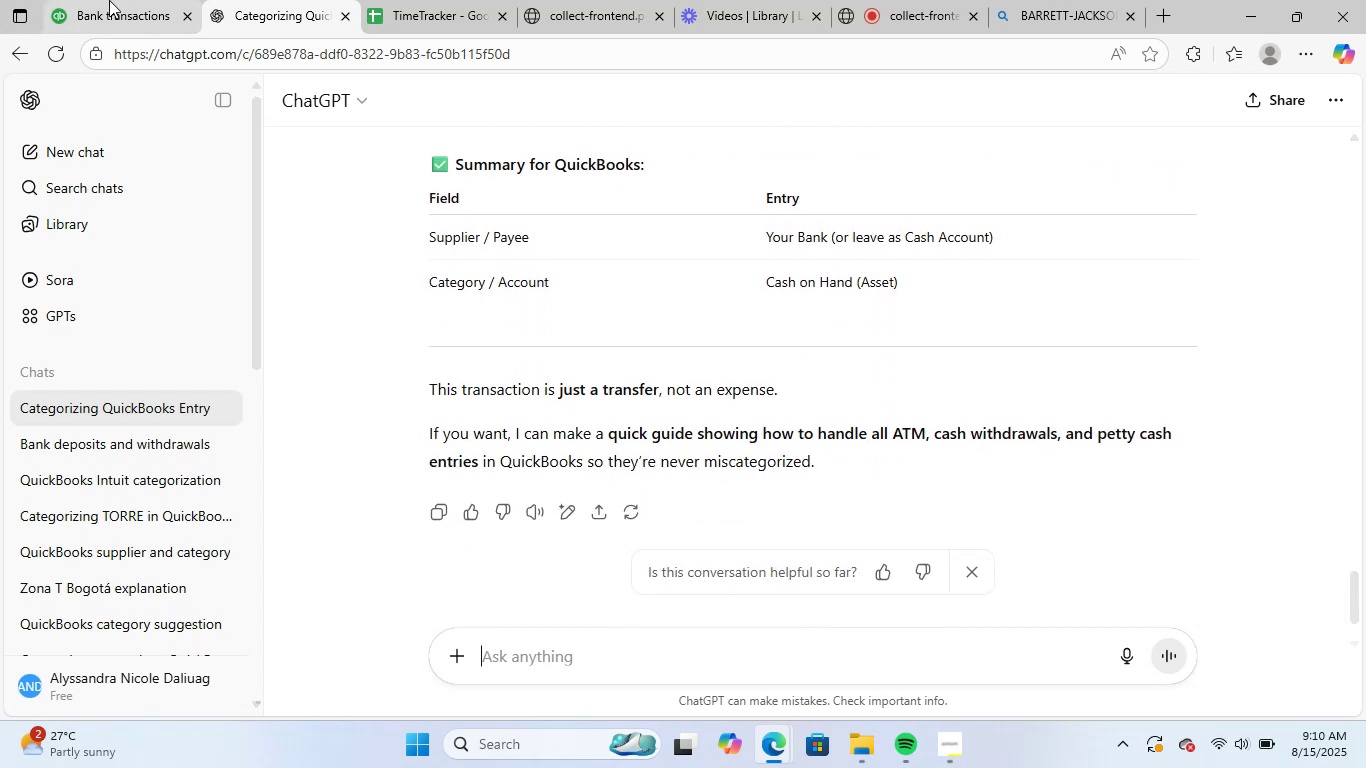 
left_click([128, 0])
 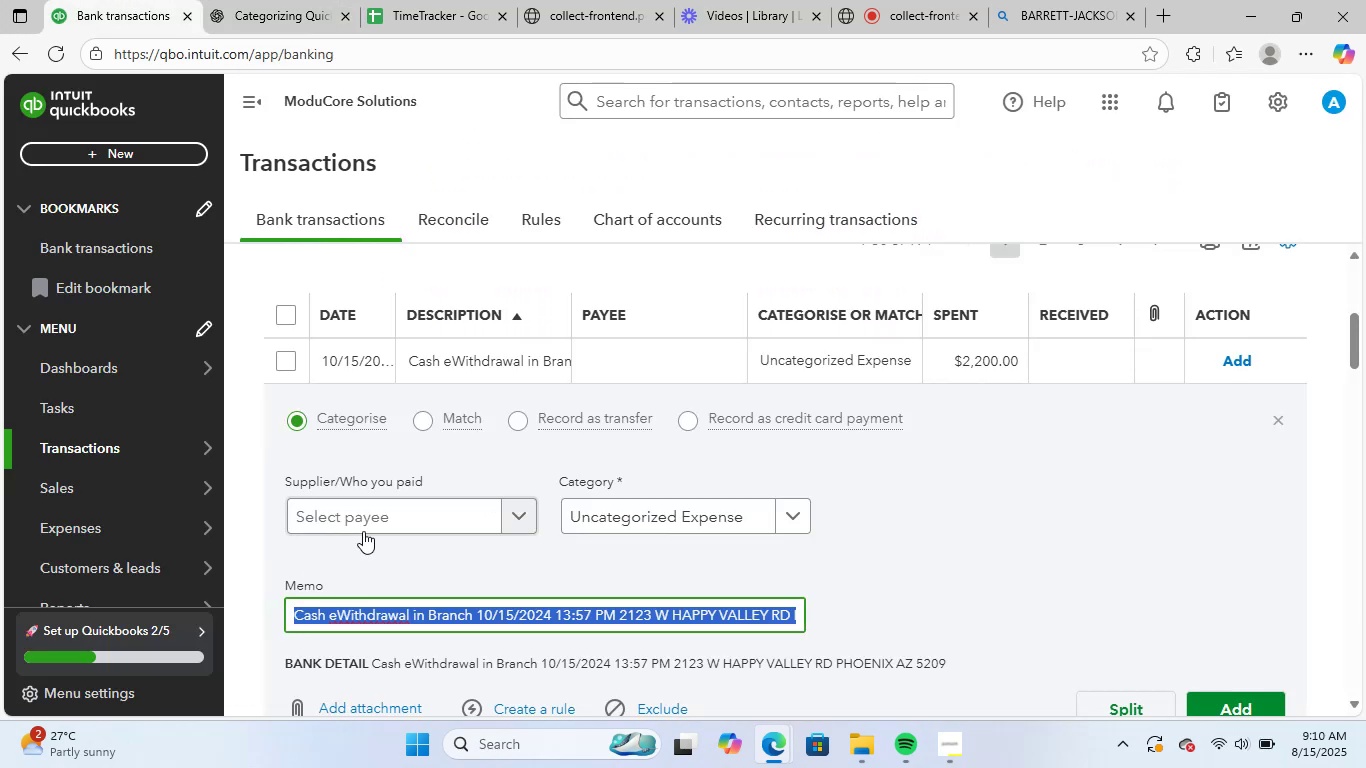 
left_click([374, 517])
 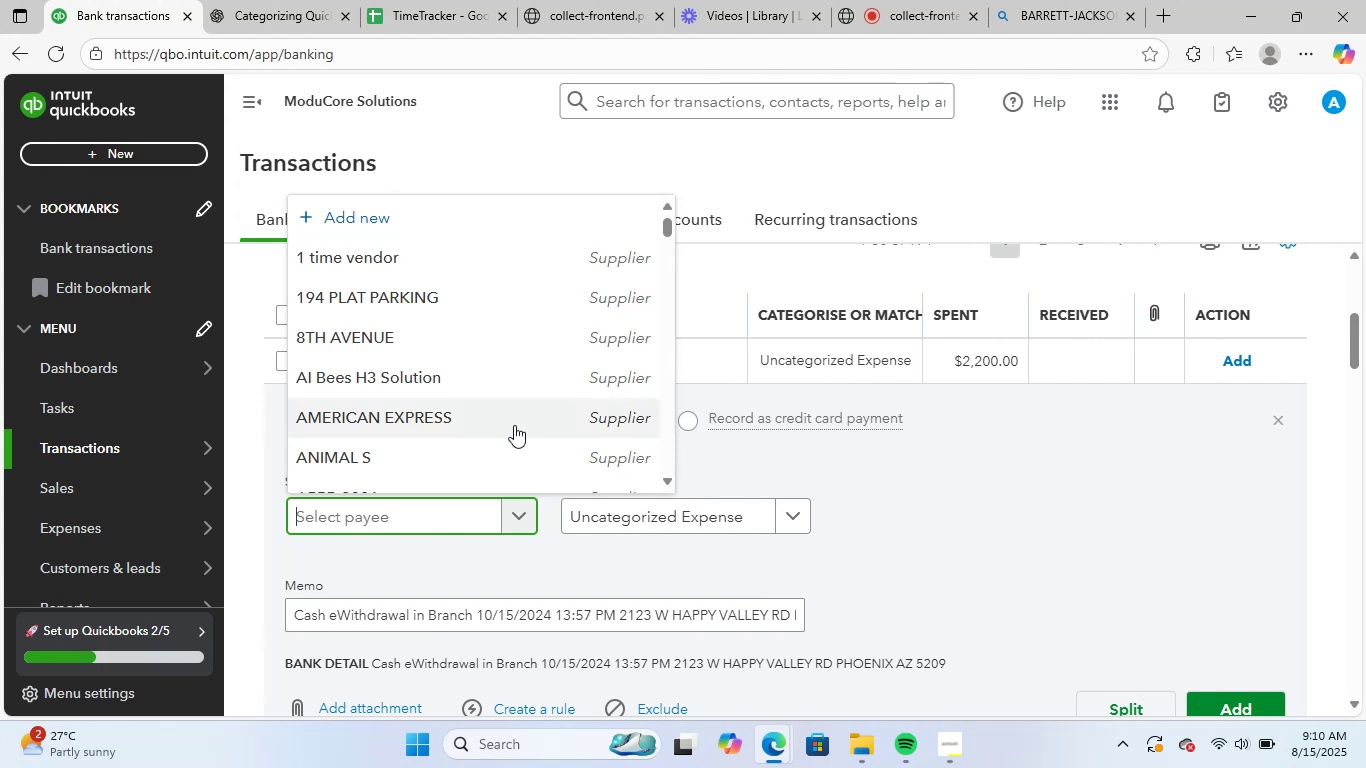 
type(unk)
 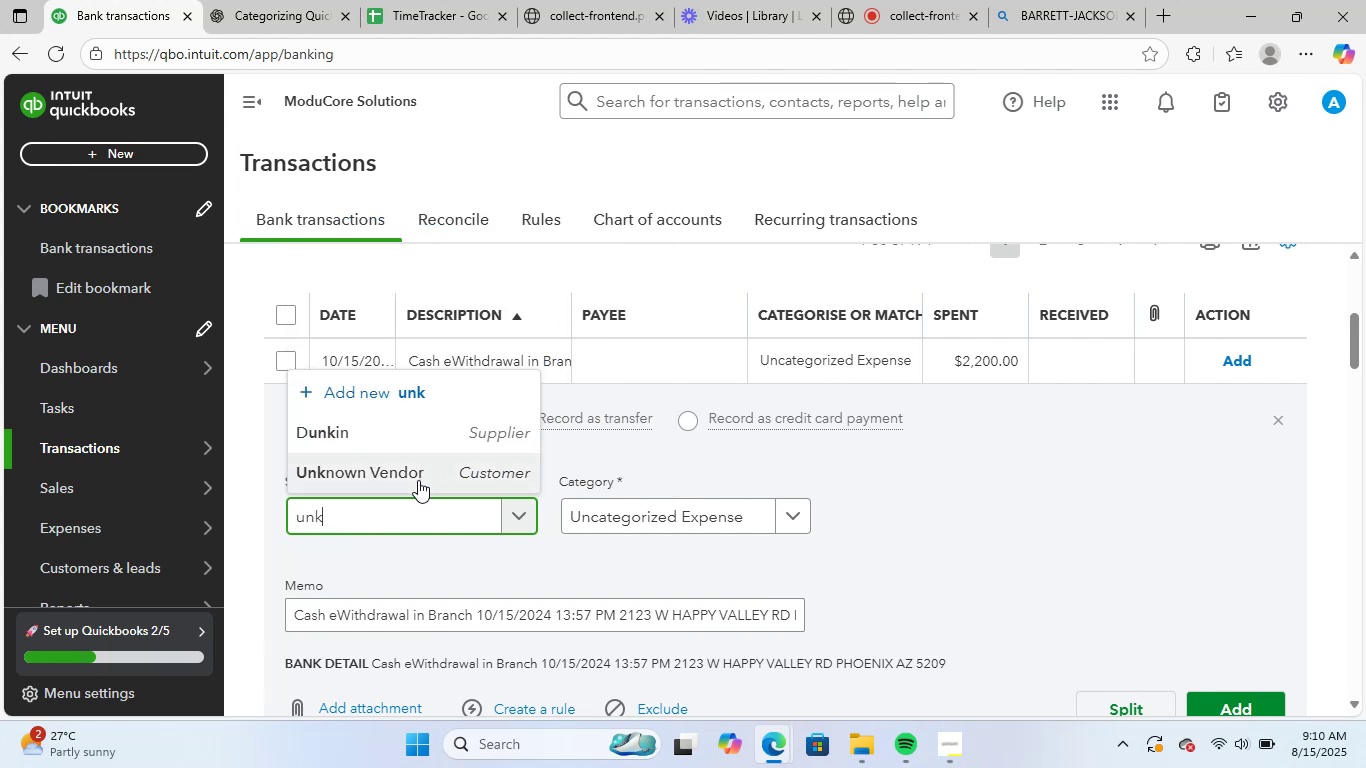 
left_click([420, 470])
 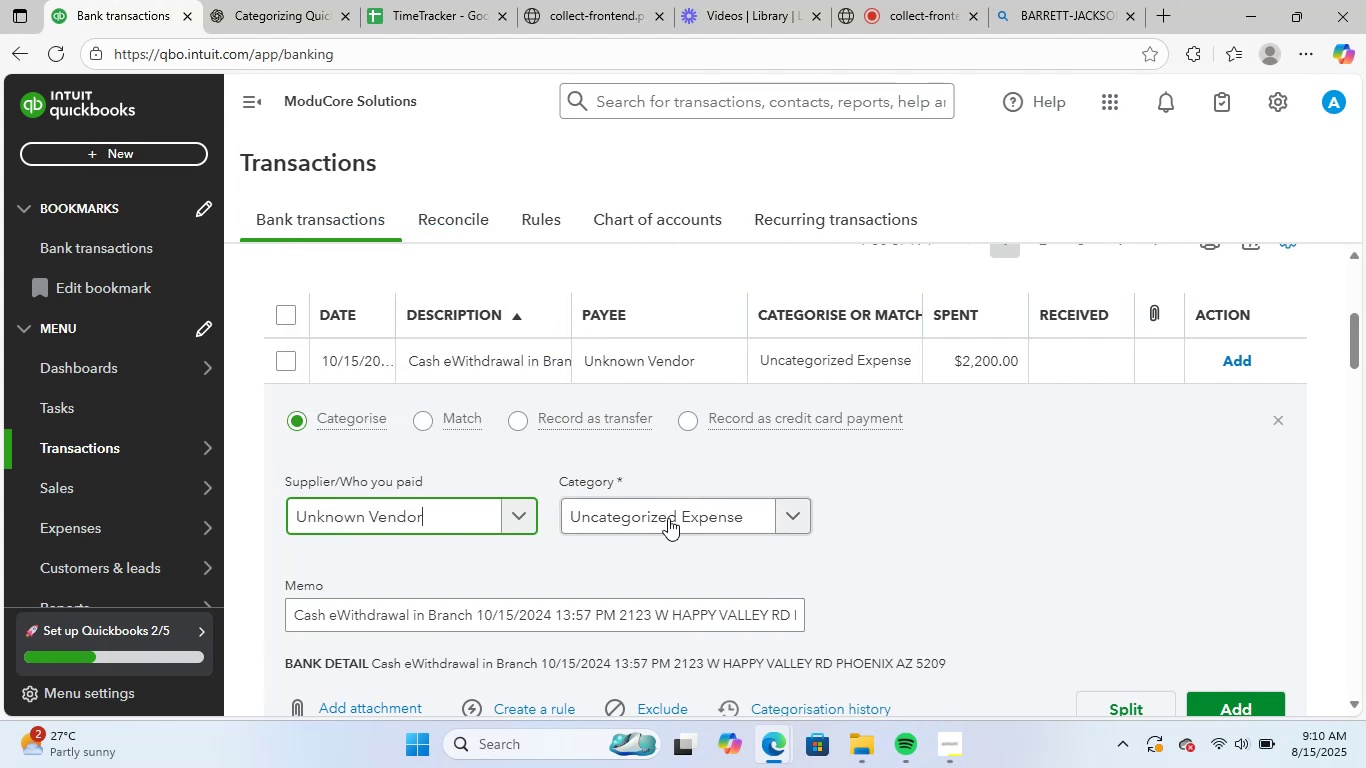 
left_click([668, 518])
 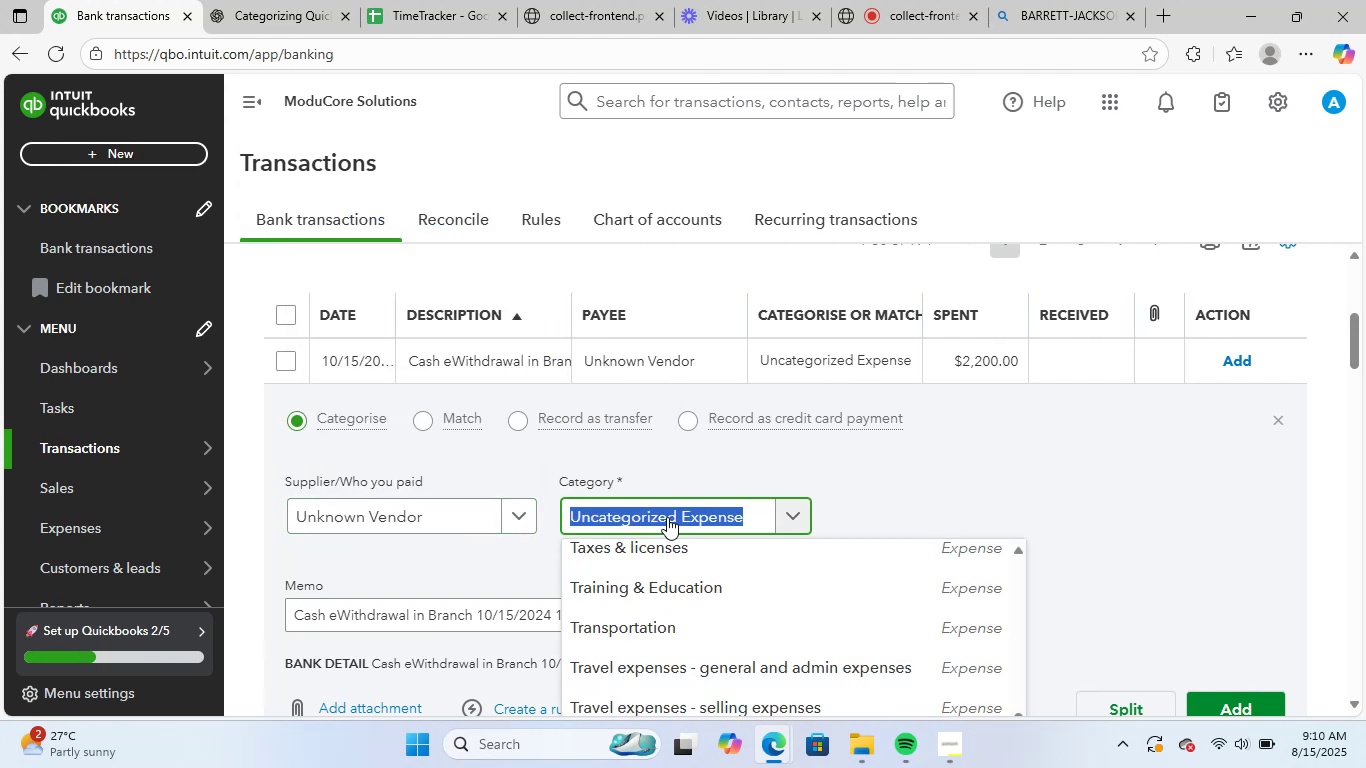 
type(cas)
 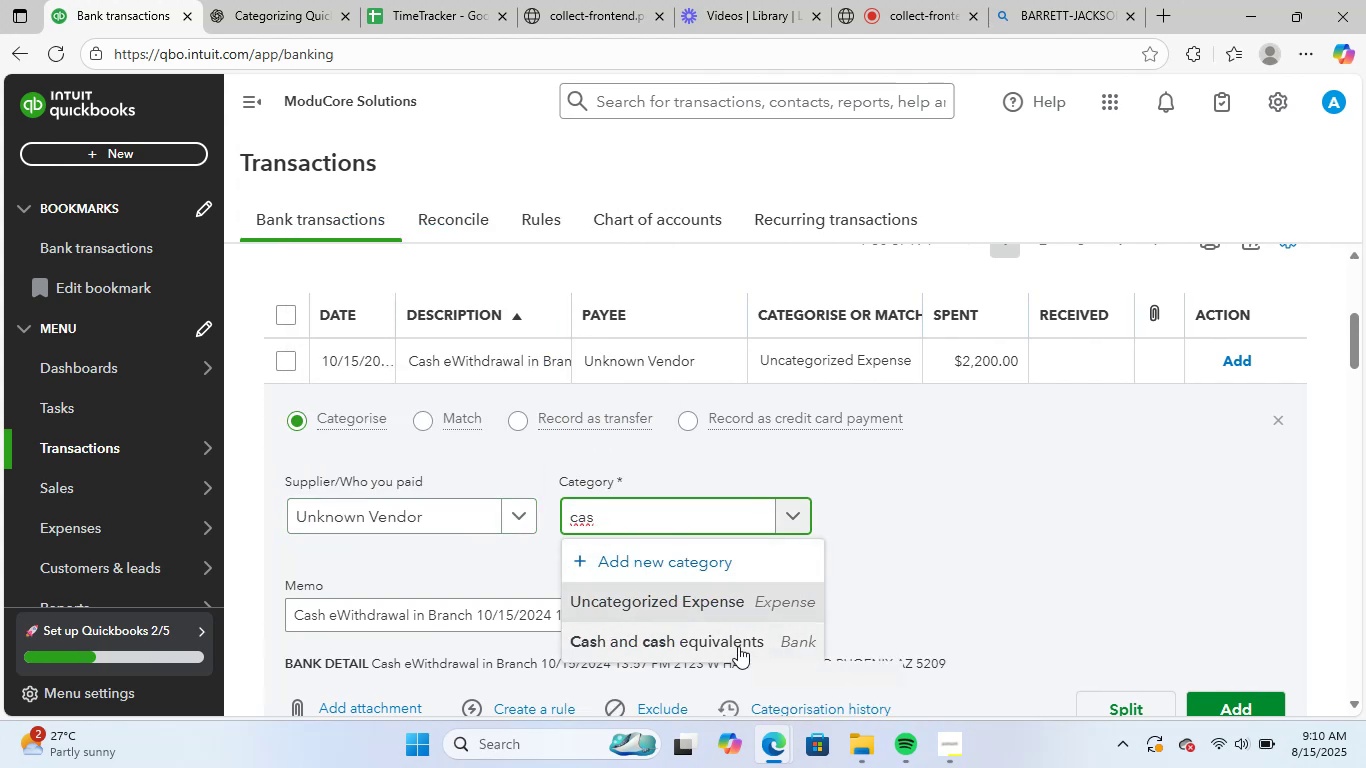 
left_click([738, 646])
 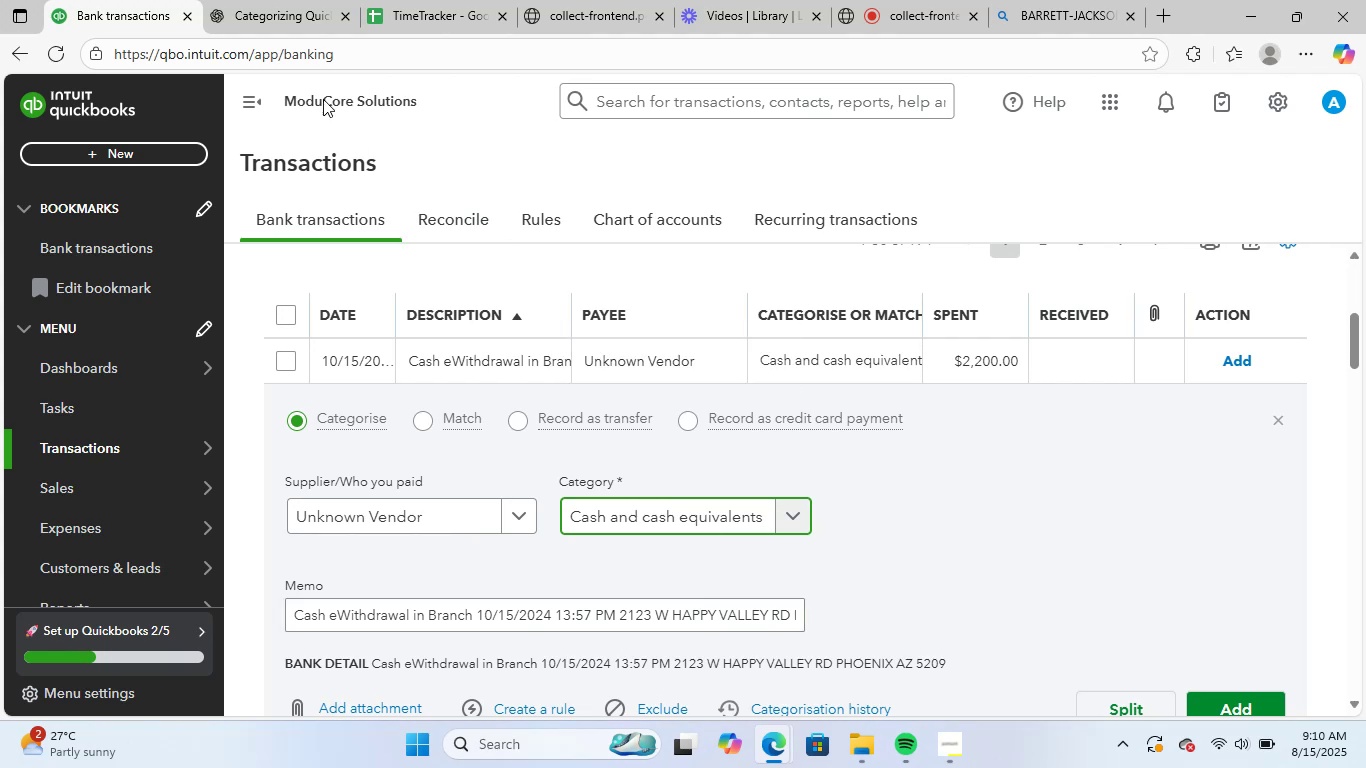 
left_click([294, 0])
 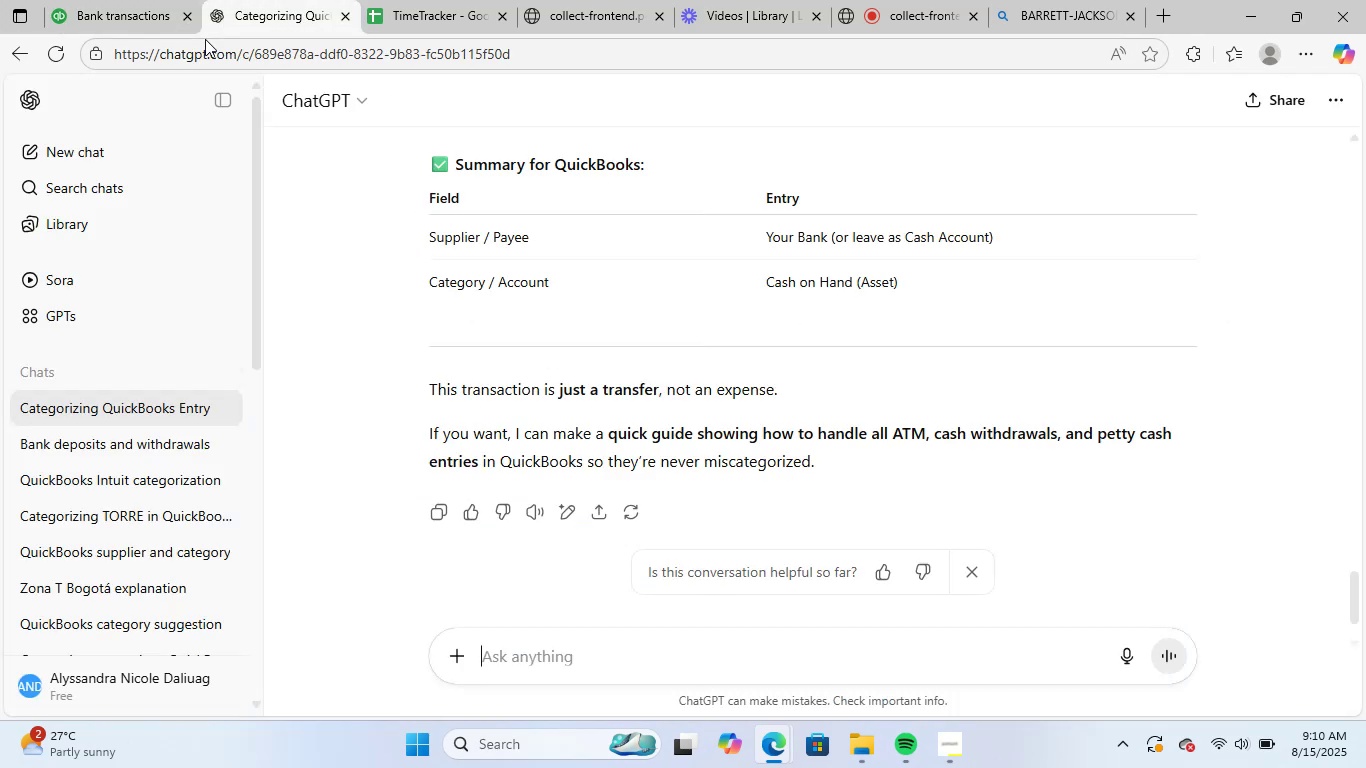 
left_click([149, 12])
 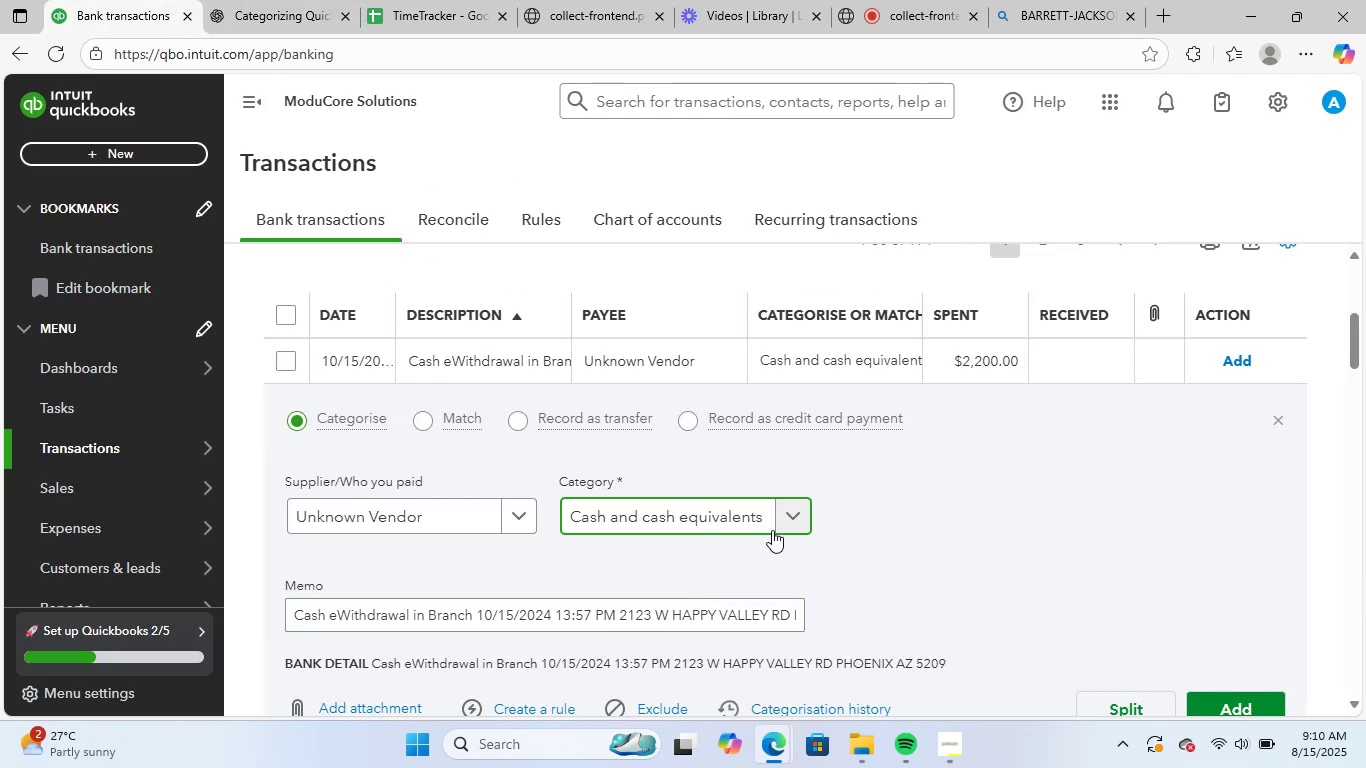 
left_click_drag(start_coordinate=[762, 513], to_coordinate=[437, 509])
 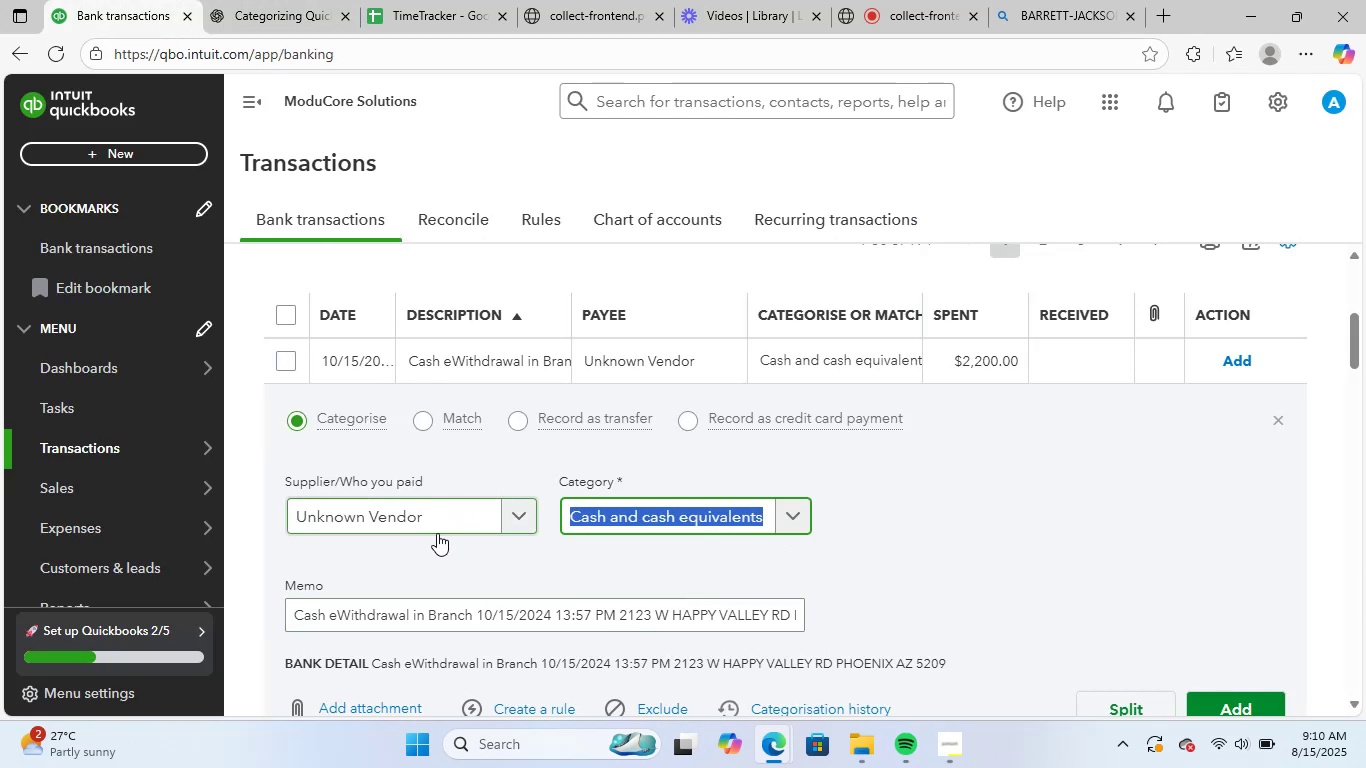 
key(Backspace)
type(on h)
key(Backspace)
key(Backspace)
key(Backspace)
key(Backspace)
 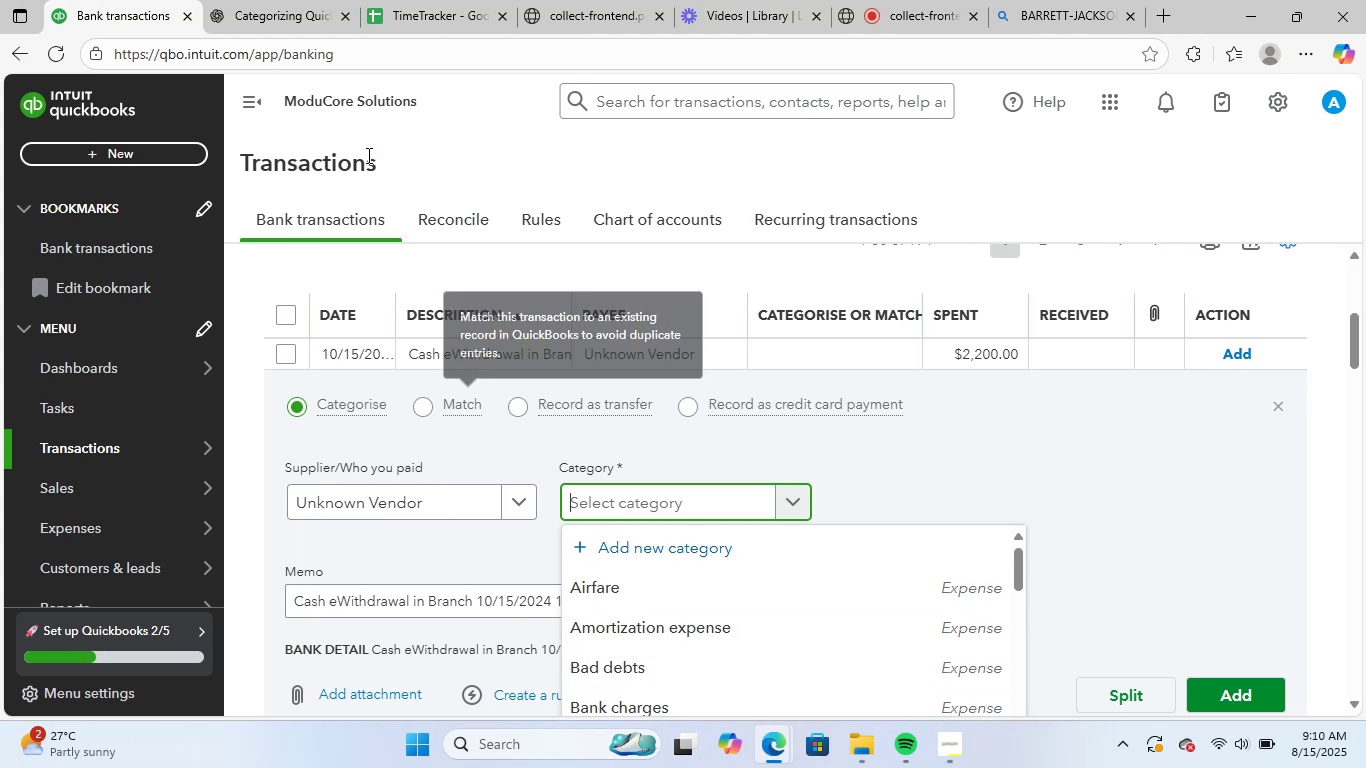 
left_click([308, 0])
 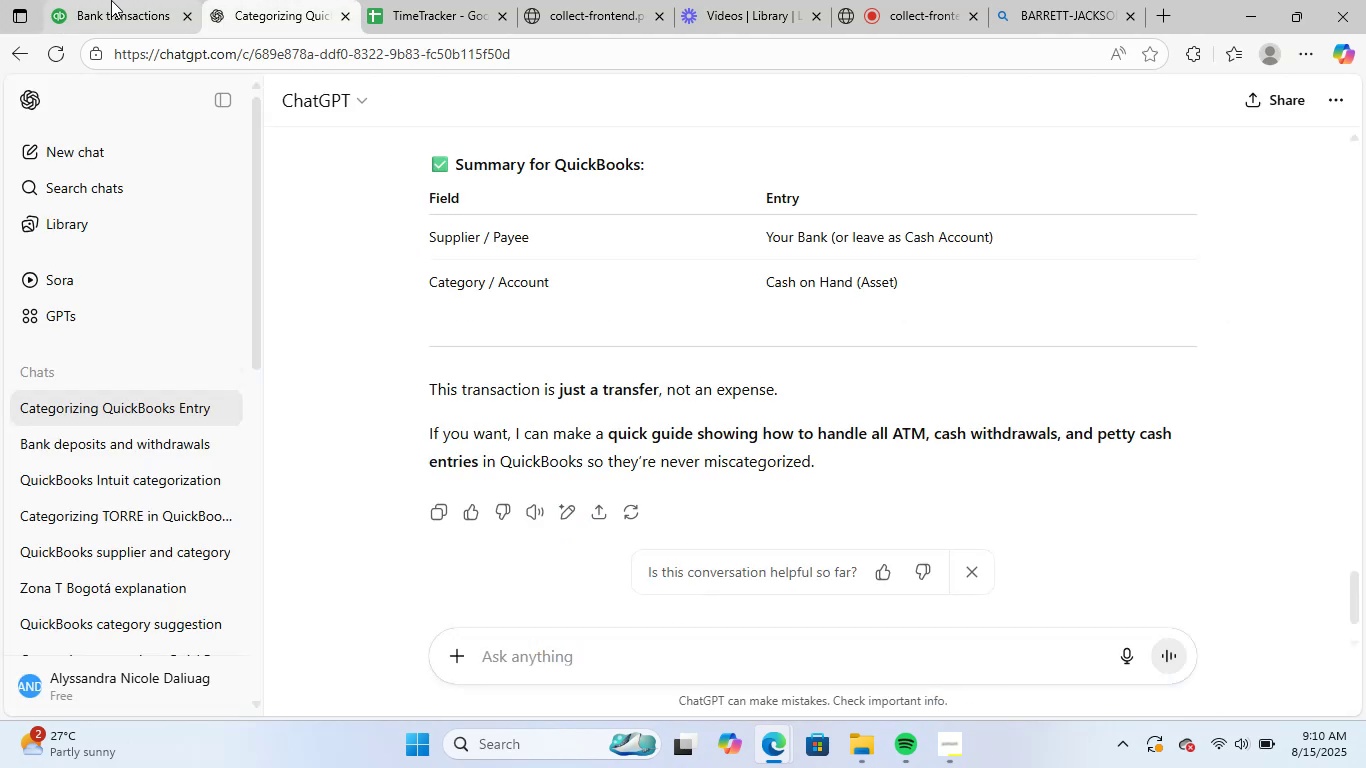 
left_click([111, 0])
 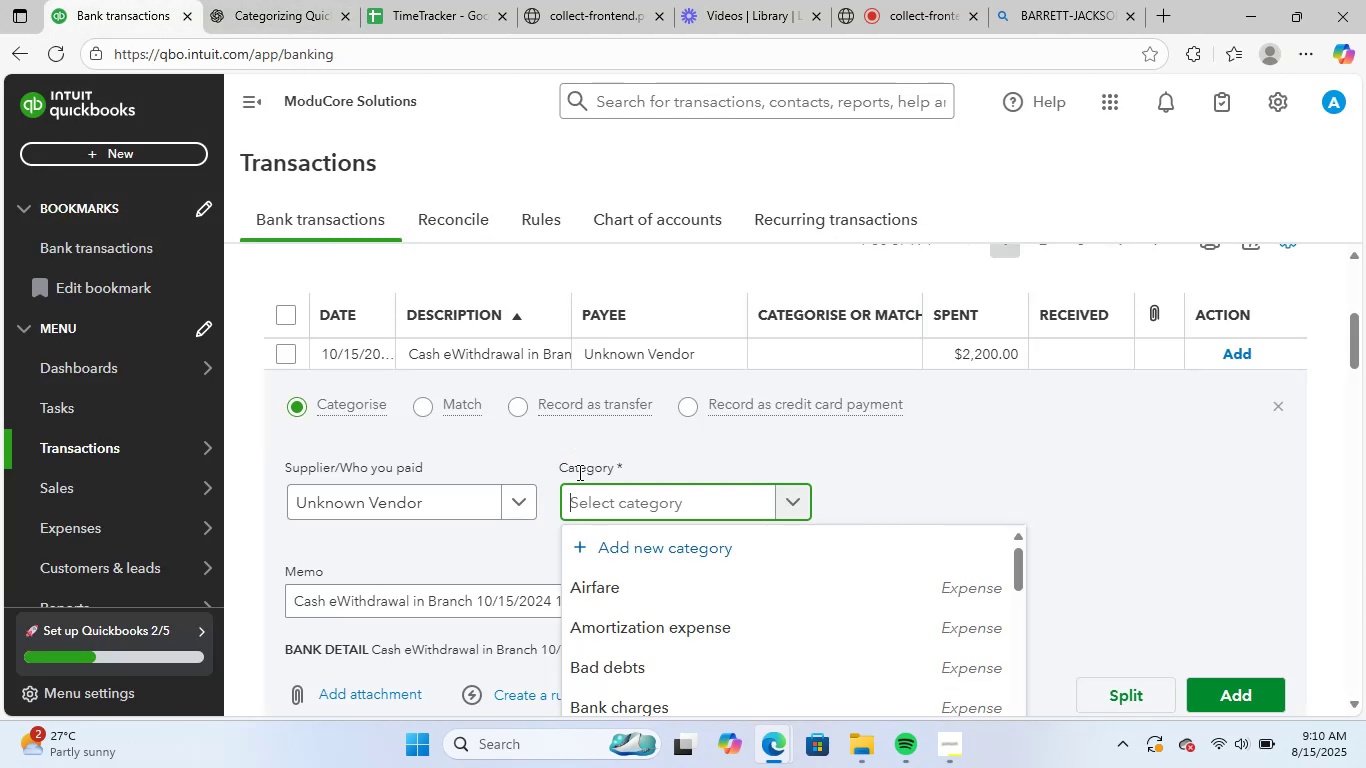 
type(ass)
 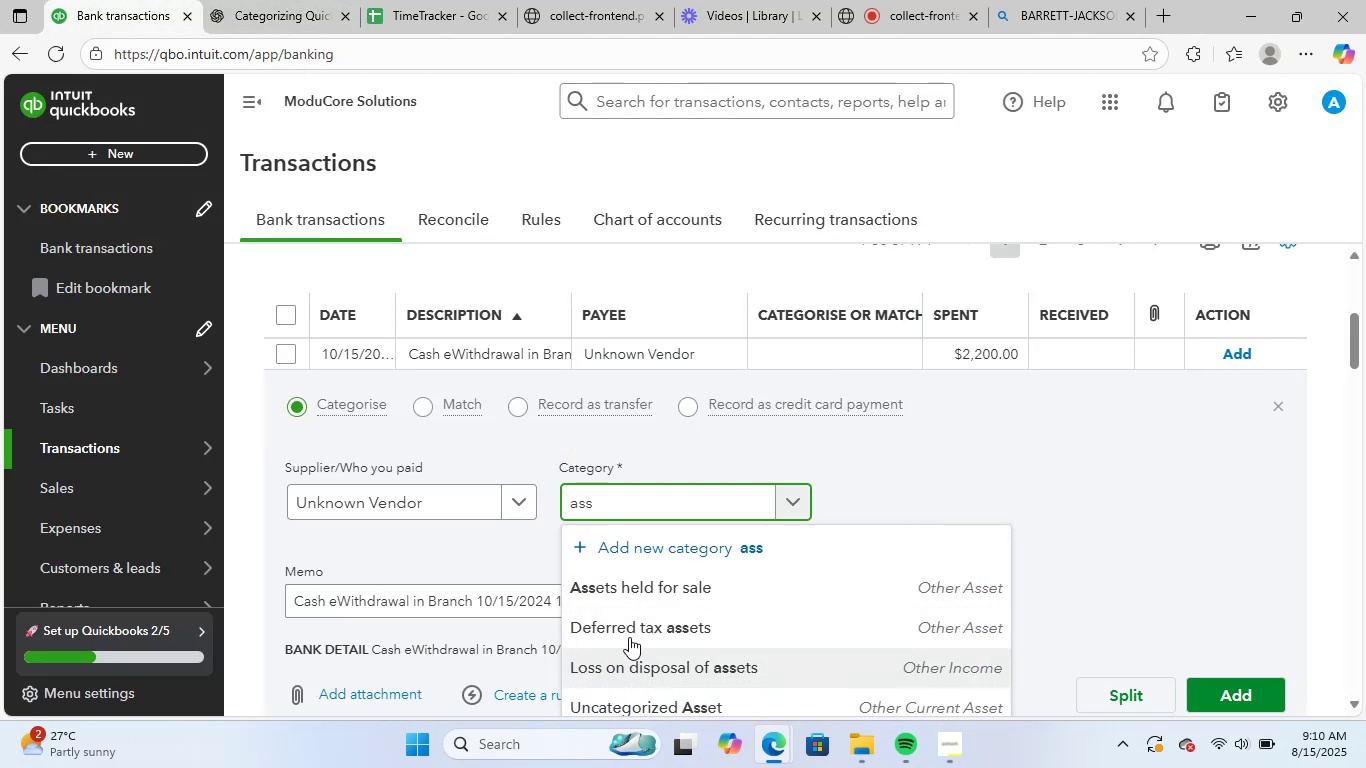 
scroll: coordinate [770, 575], scroll_direction: down, amount: 2.0
 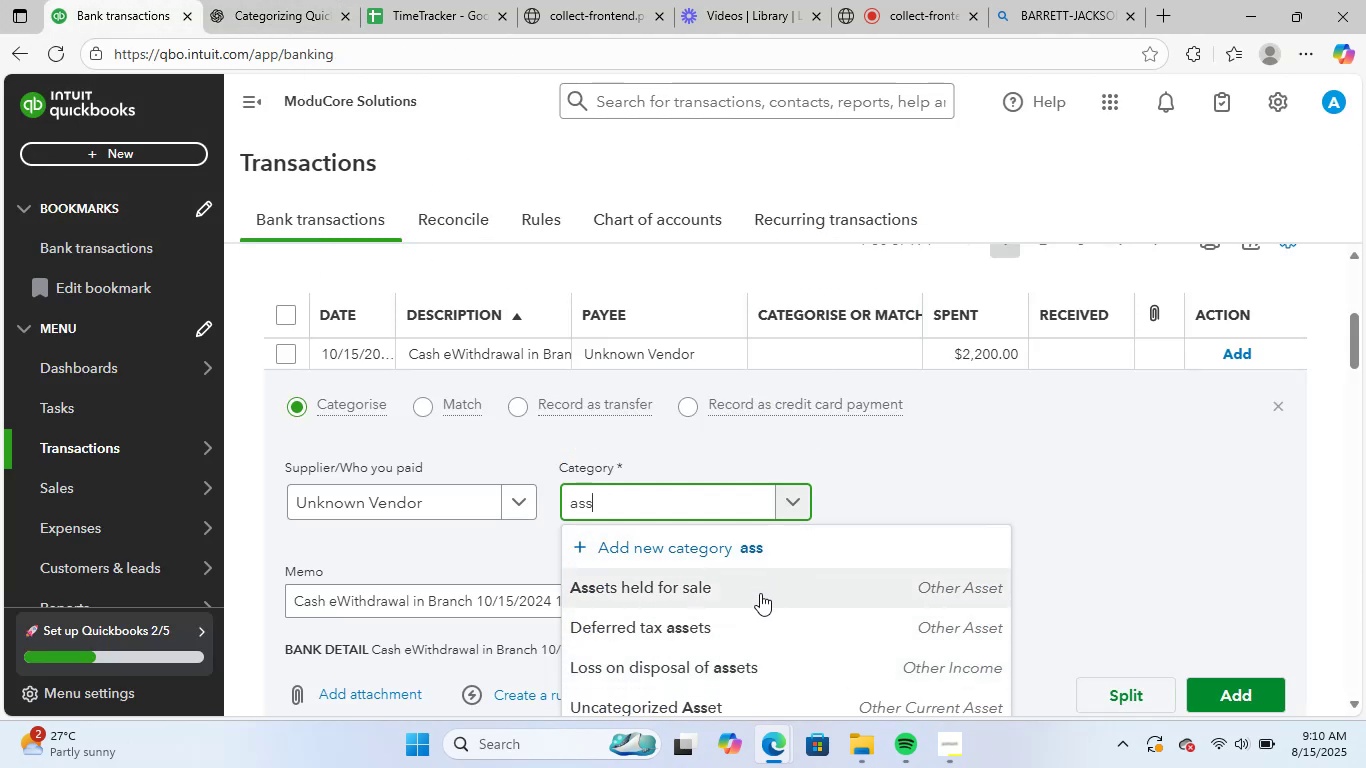 
type(et)
 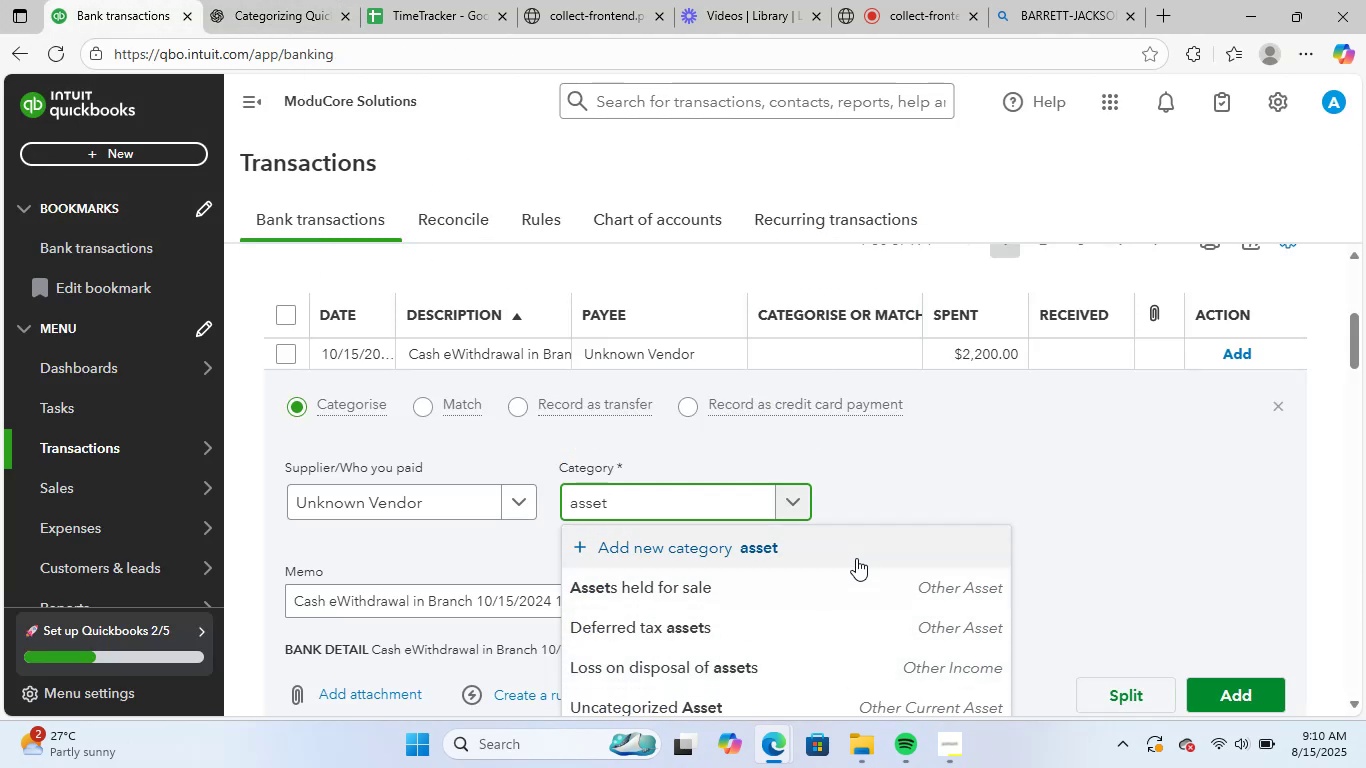 
scroll: coordinate [813, 435], scroll_direction: down, amount: 4.0
 